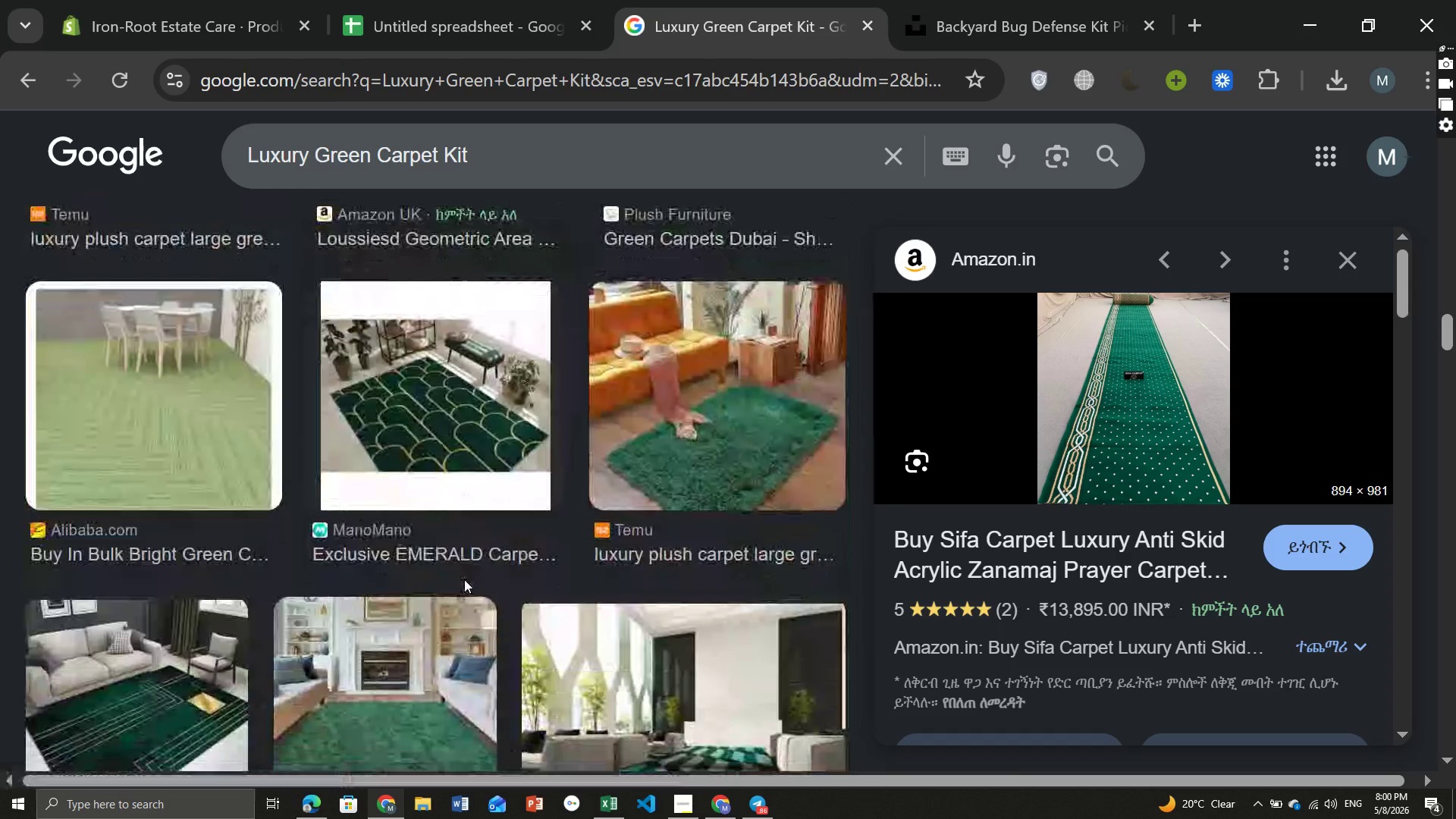 
left_click([798, 402])
 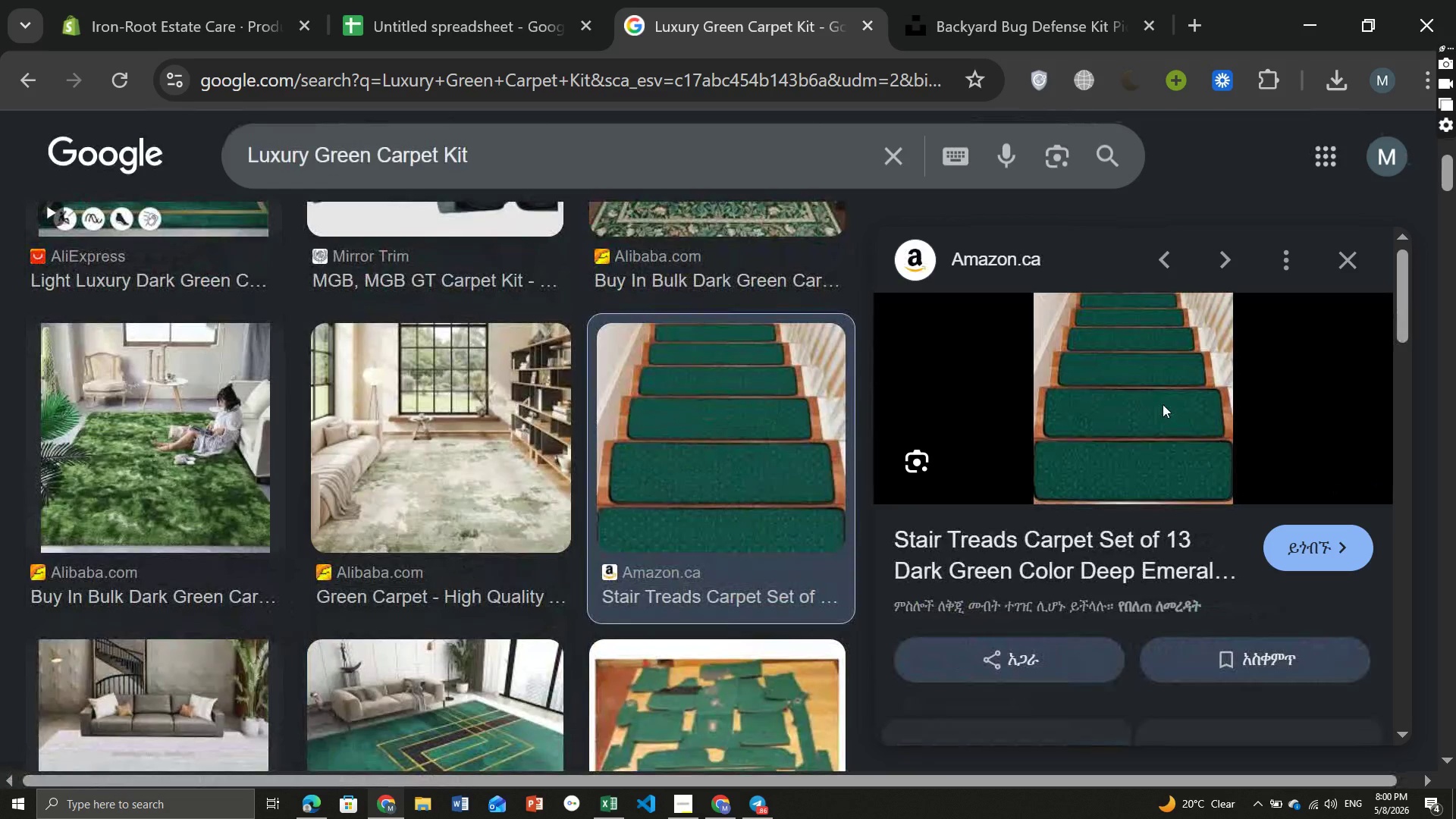 
right_click([1163, 404])
 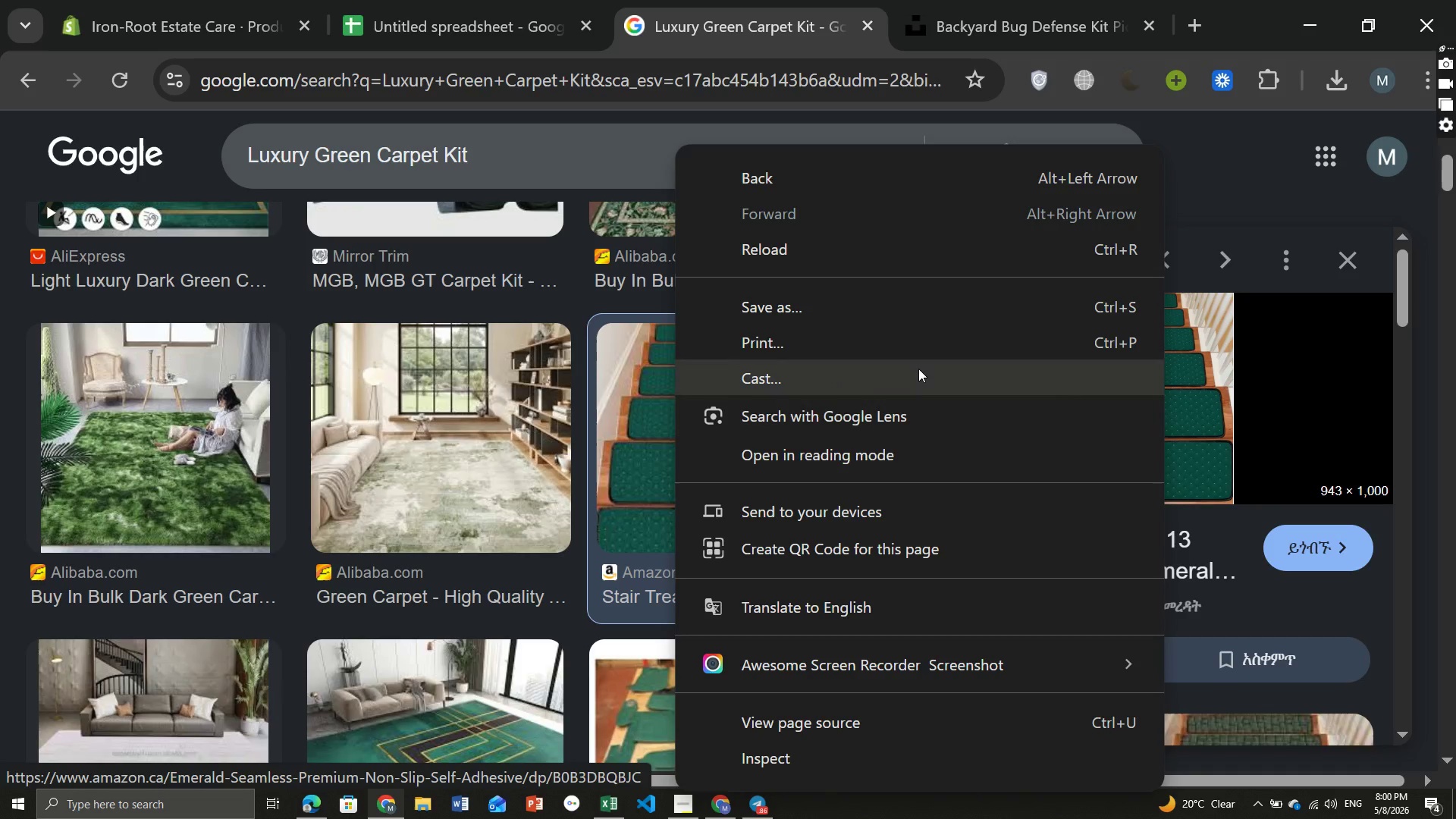 
scroll: coordinate [864, 433], scroll_direction: down, amount: 4.0
 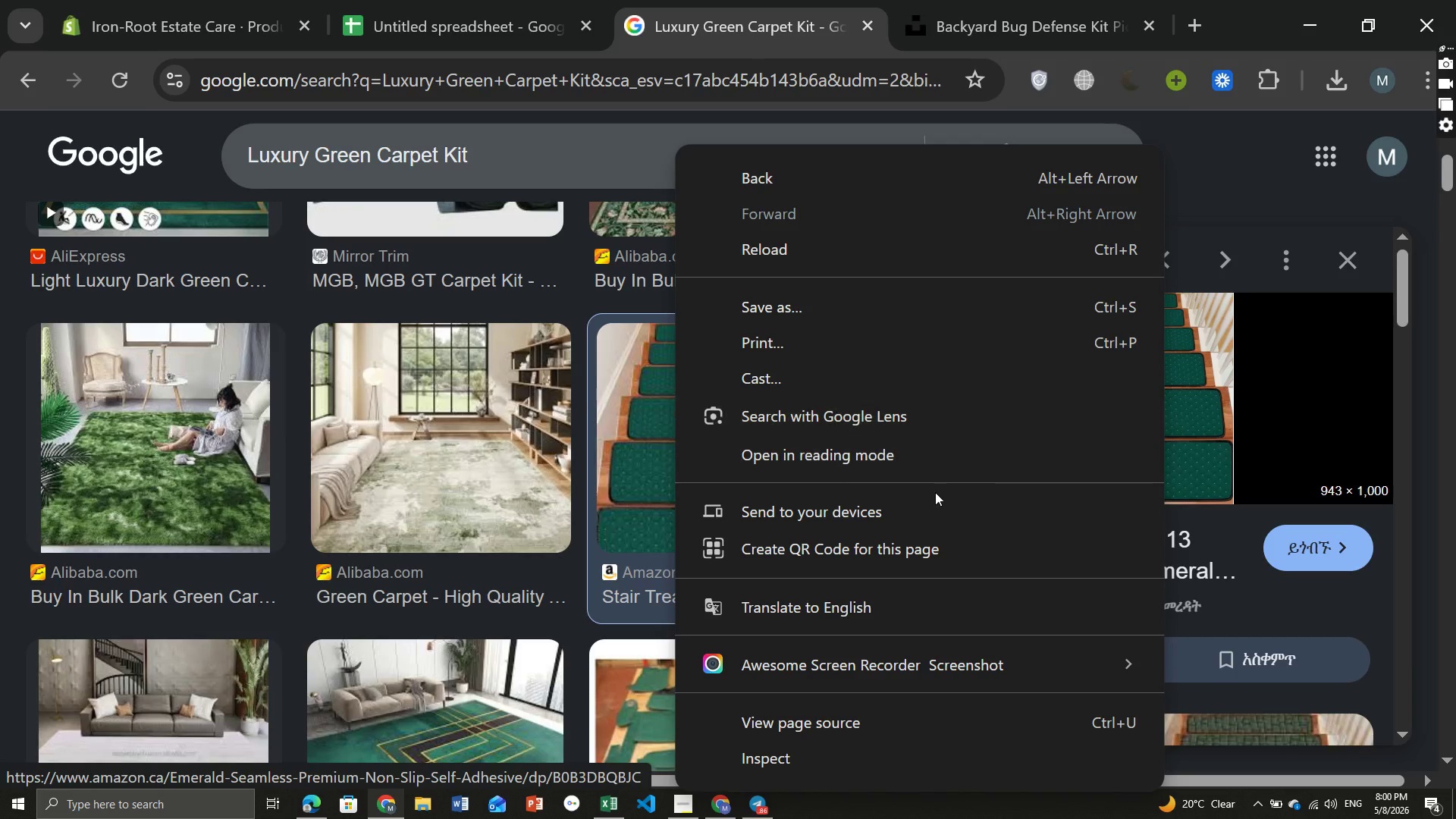 
left_click([902, 508])
 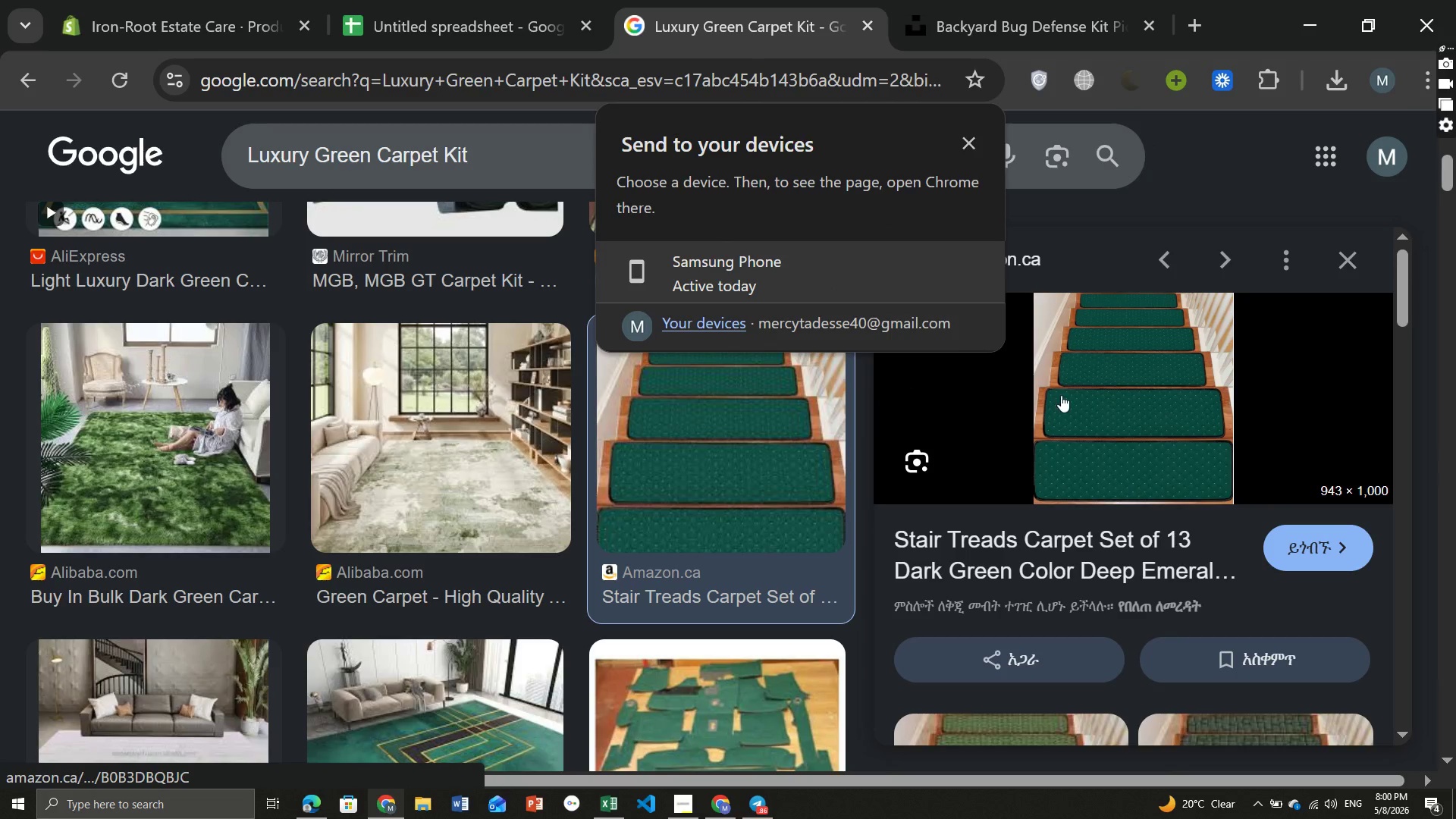 
left_click([1110, 434])
 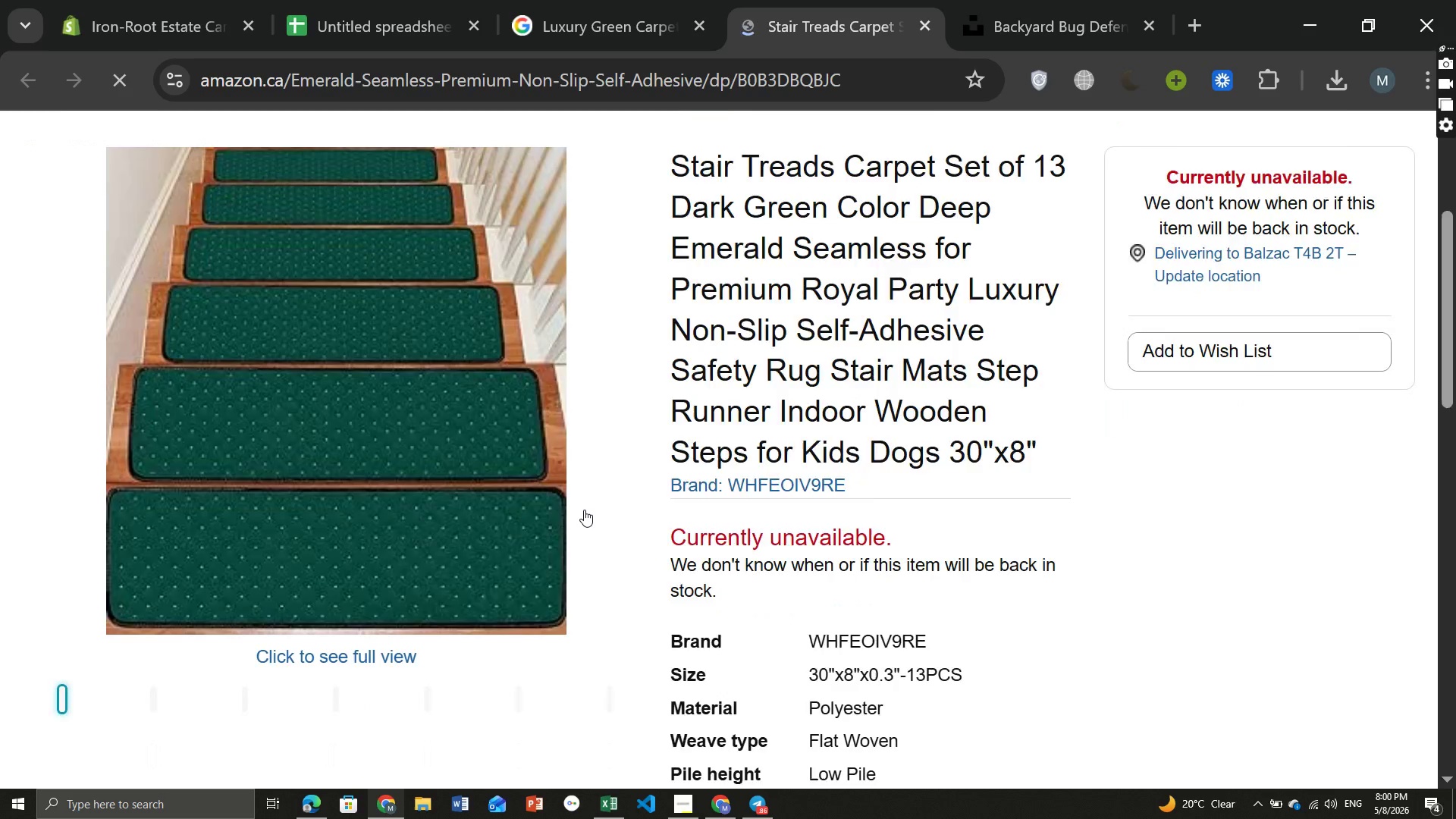 
wait(5.34)
 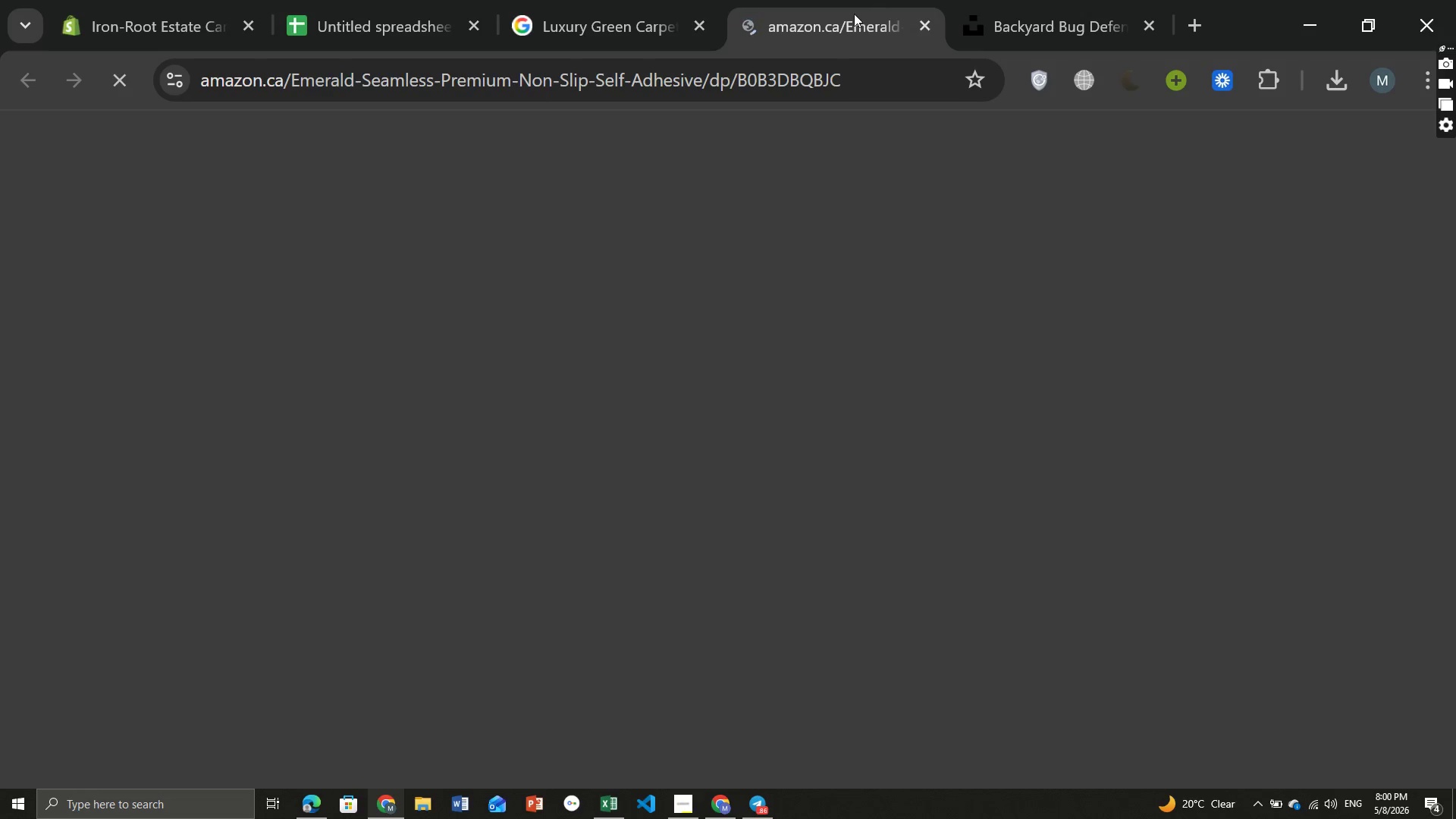 
right_click([318, 424])
 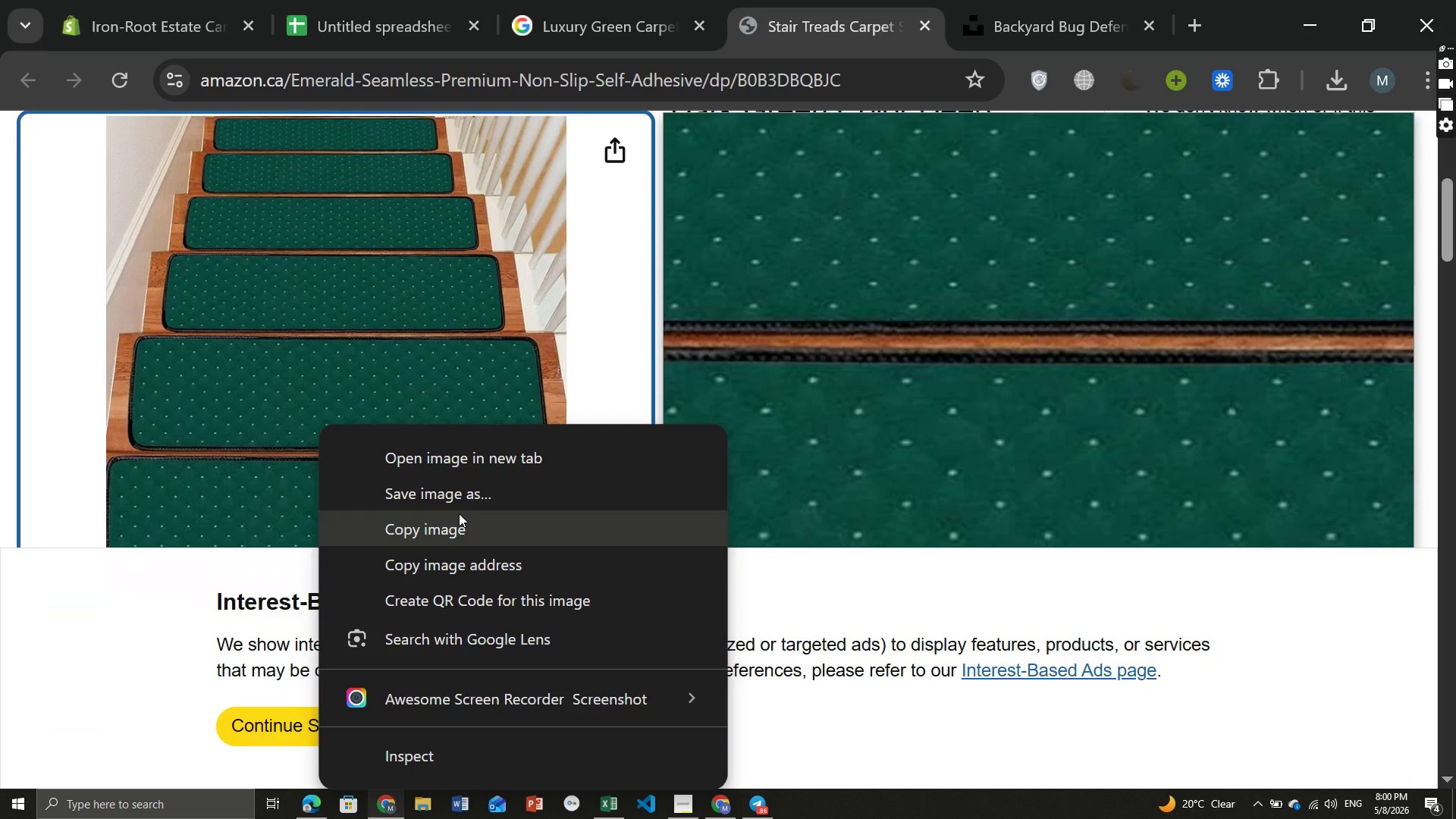 
left_click([454, 506])
 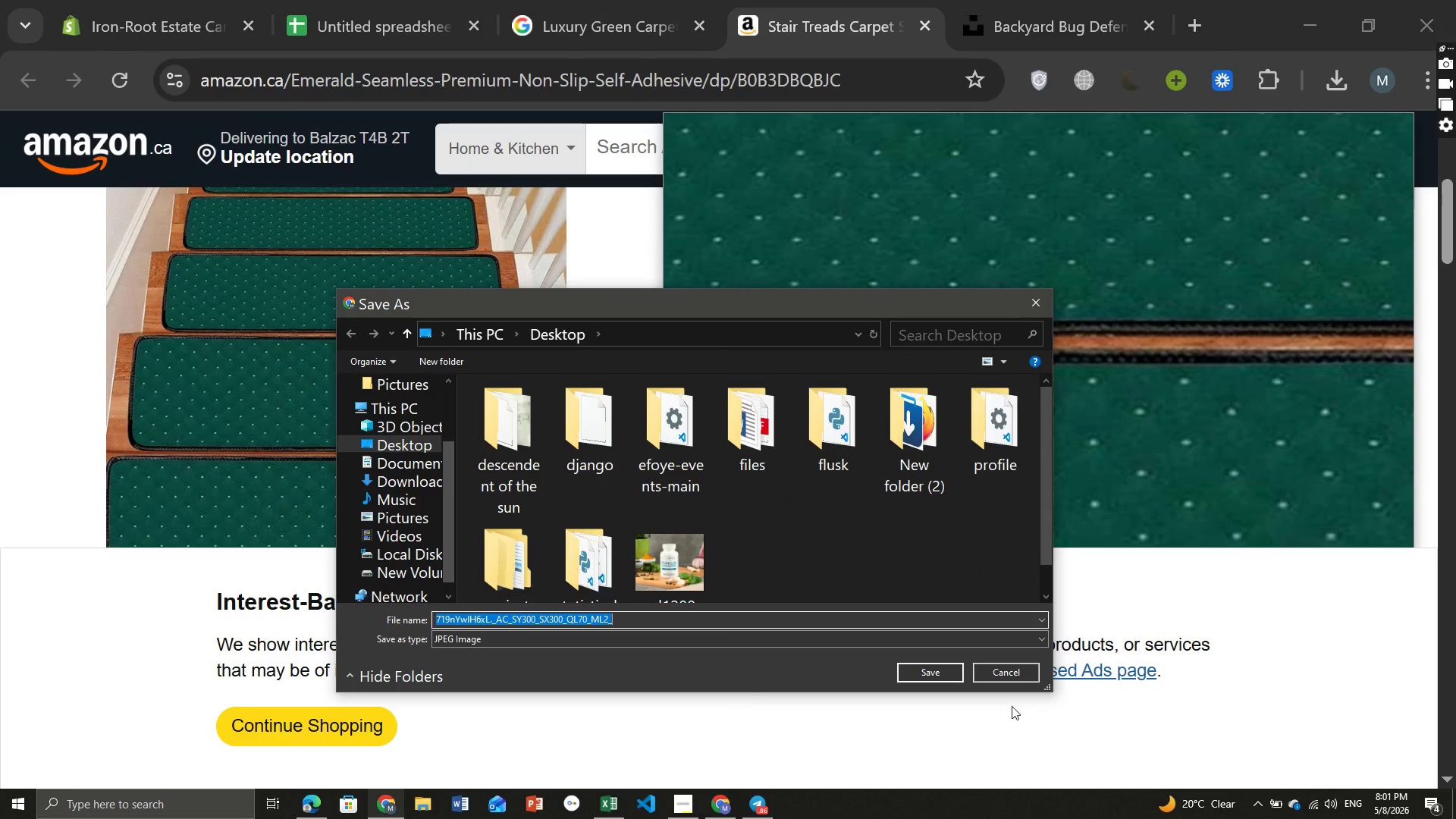 
left_click([933, 671])
 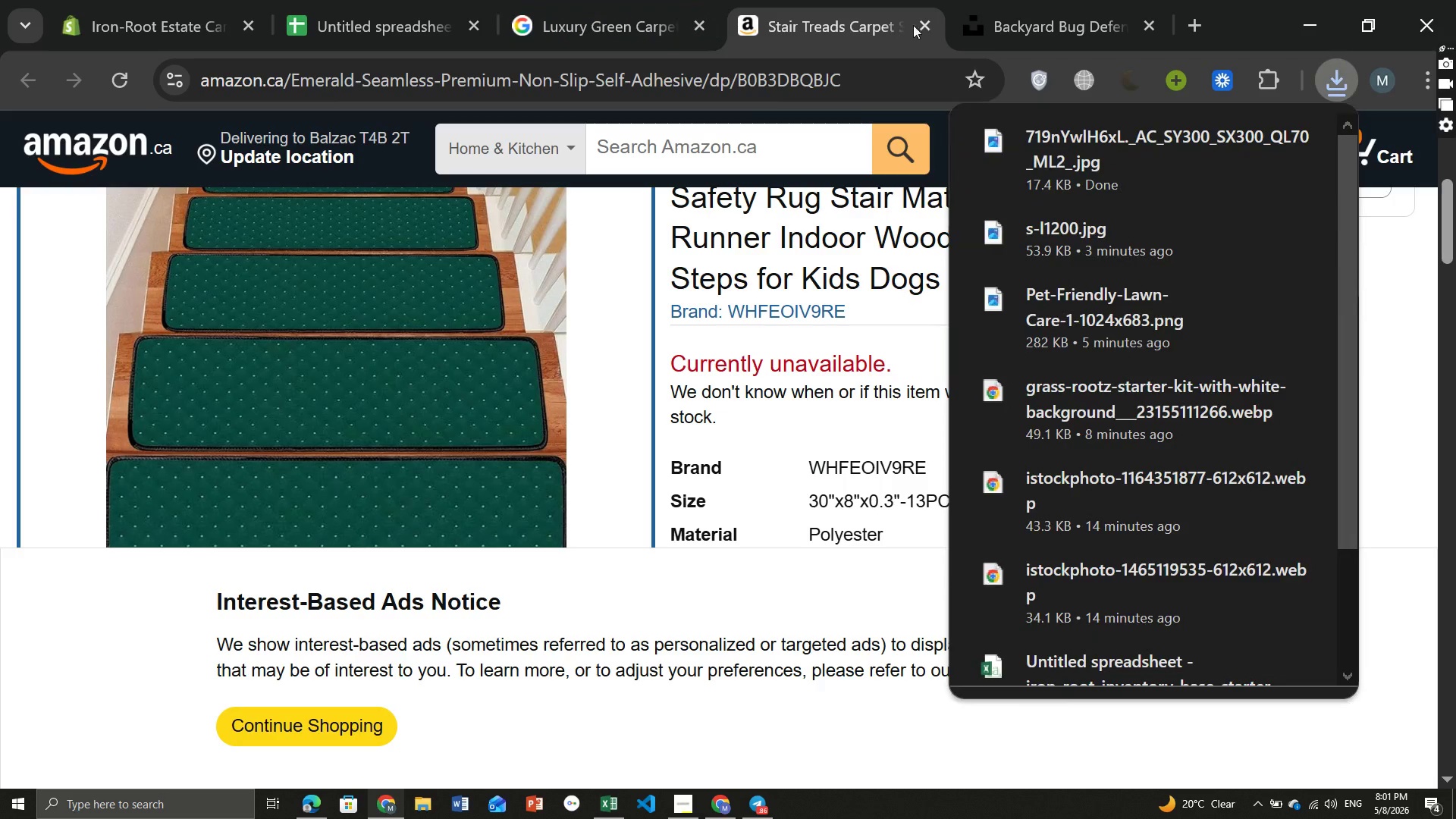 
left_click([920, 25])
 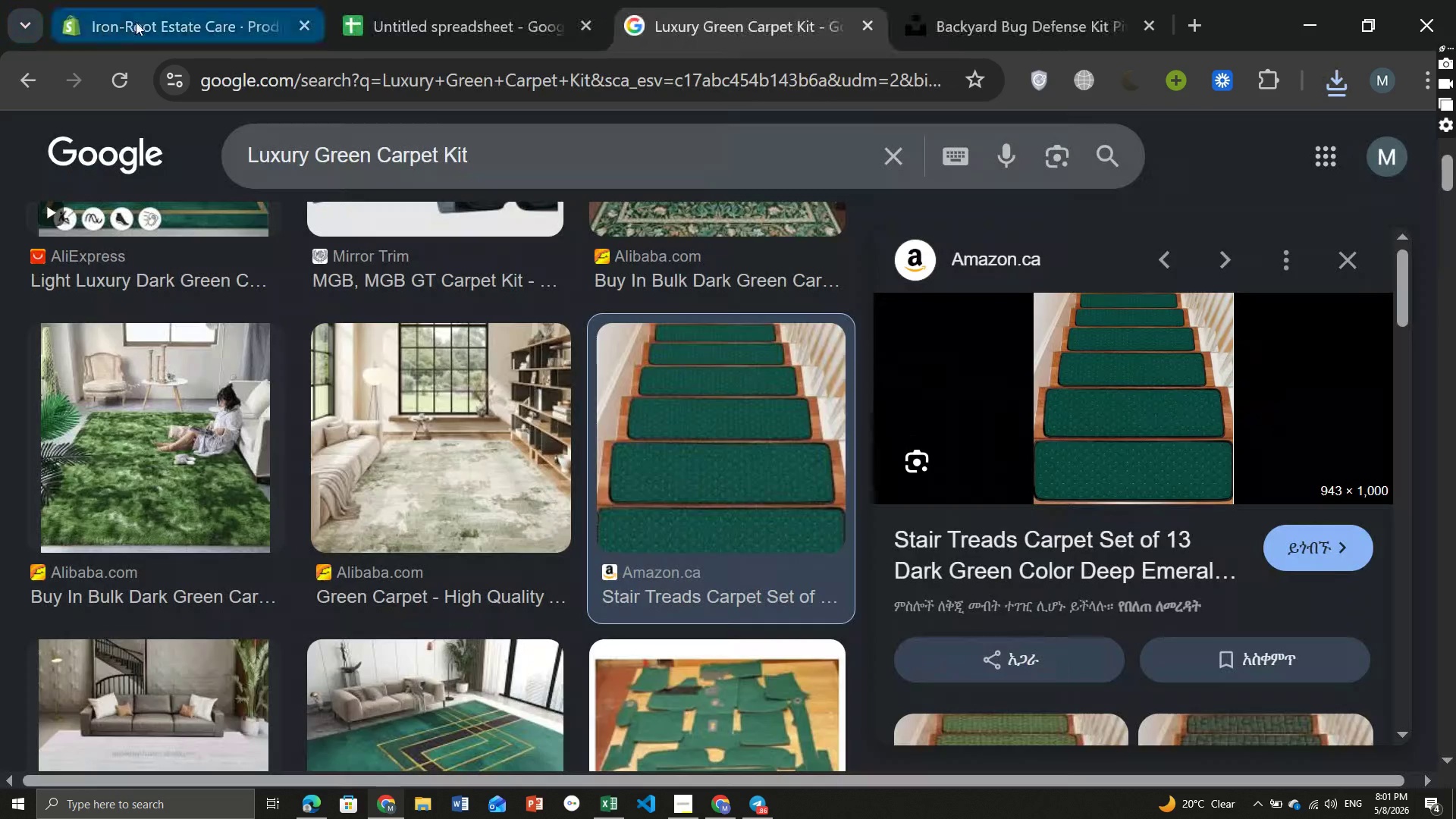 
left_click([136, 22])
 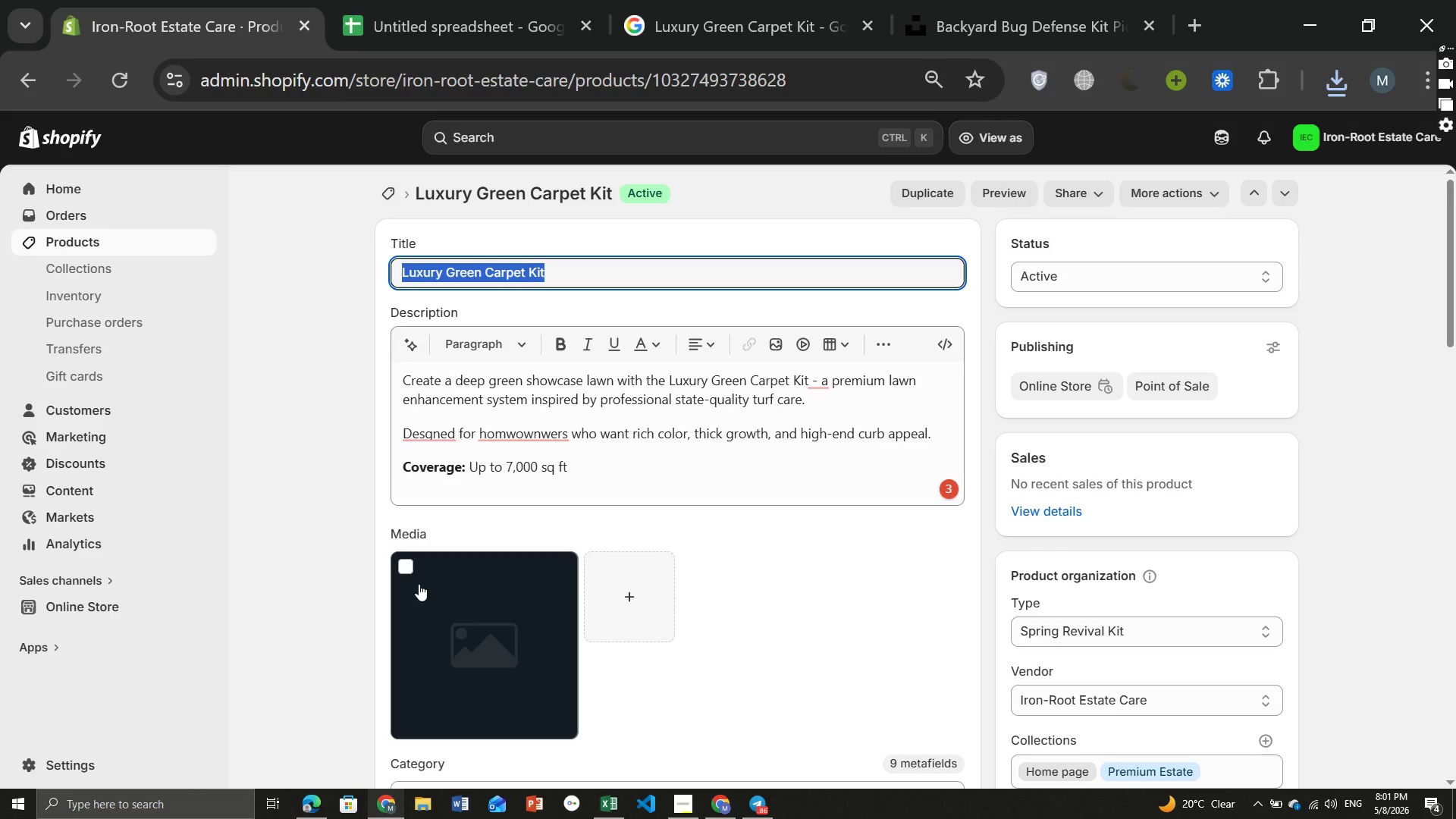 
left_click([406, 567])
 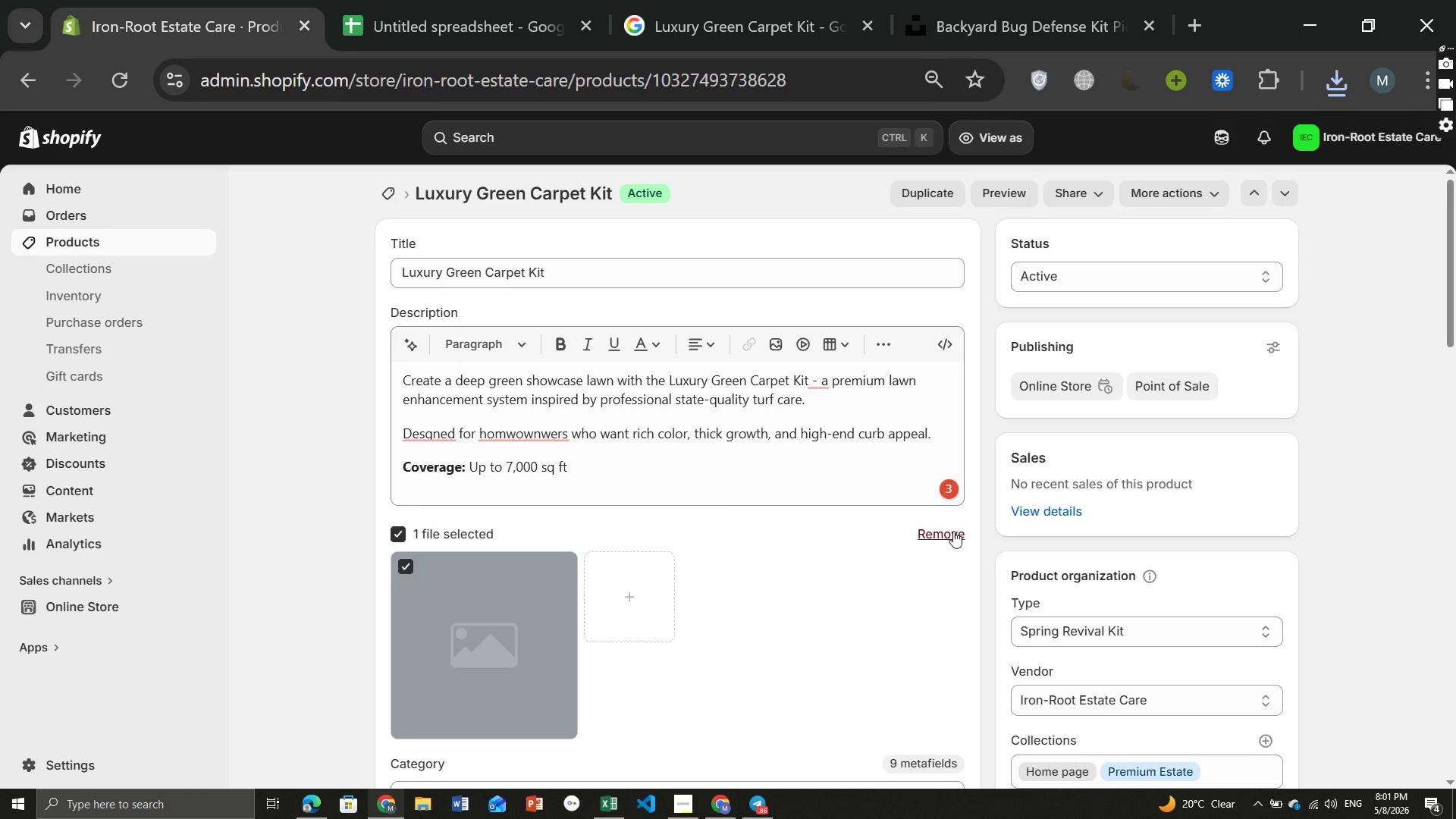 
left_click([951, 532])
 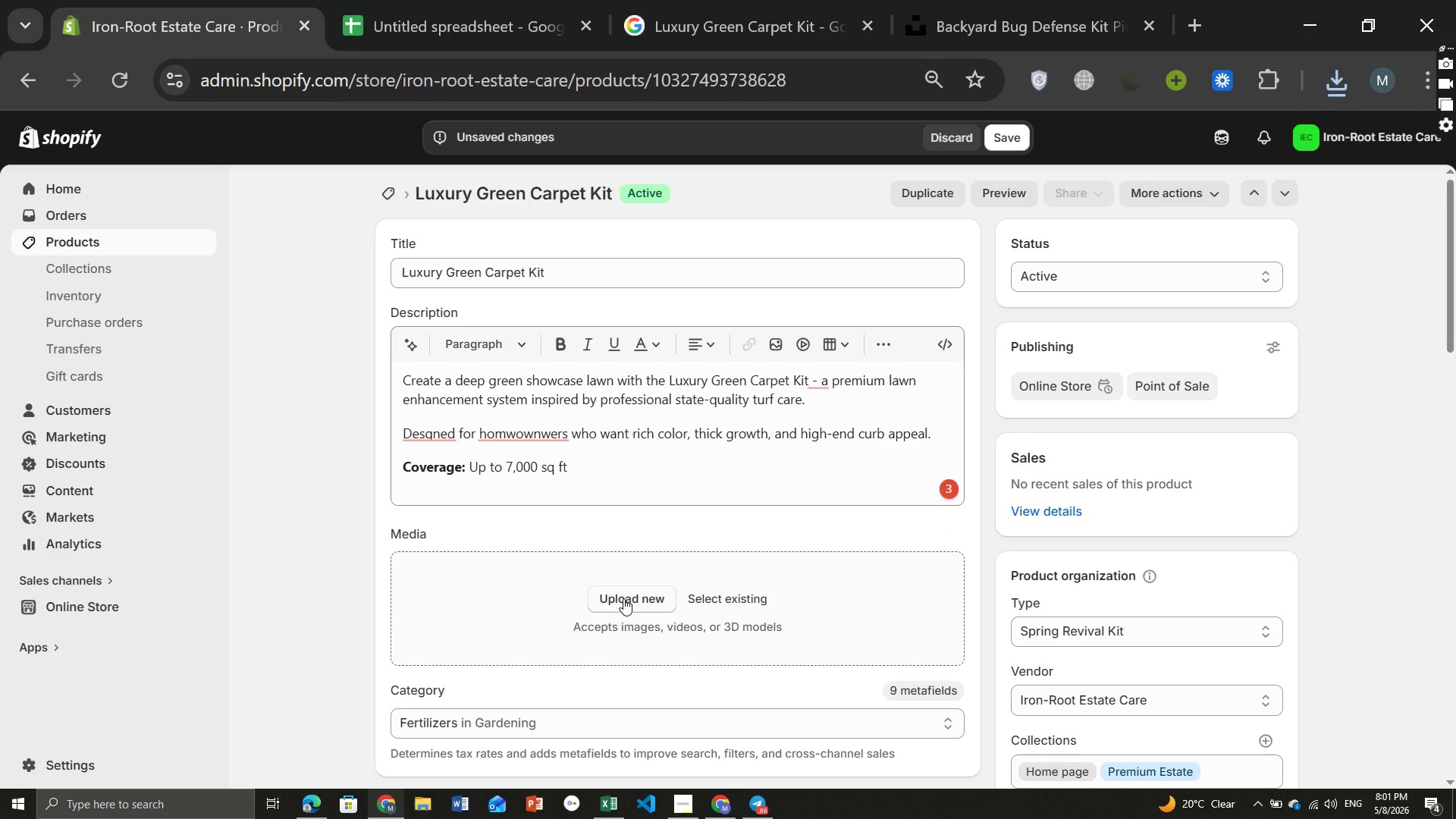 
left_click([623, 598])
 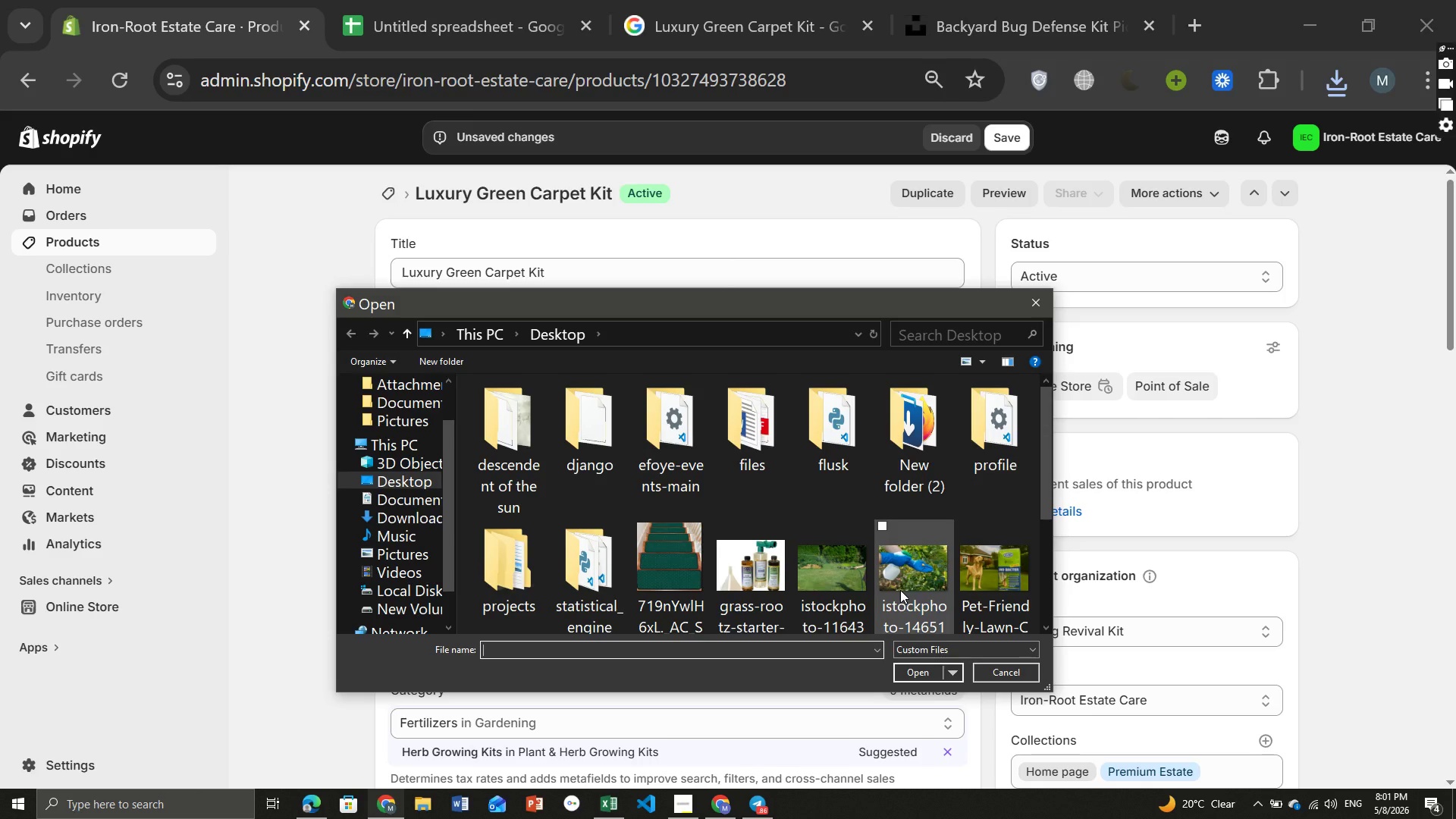 
left_click([673, 584])
 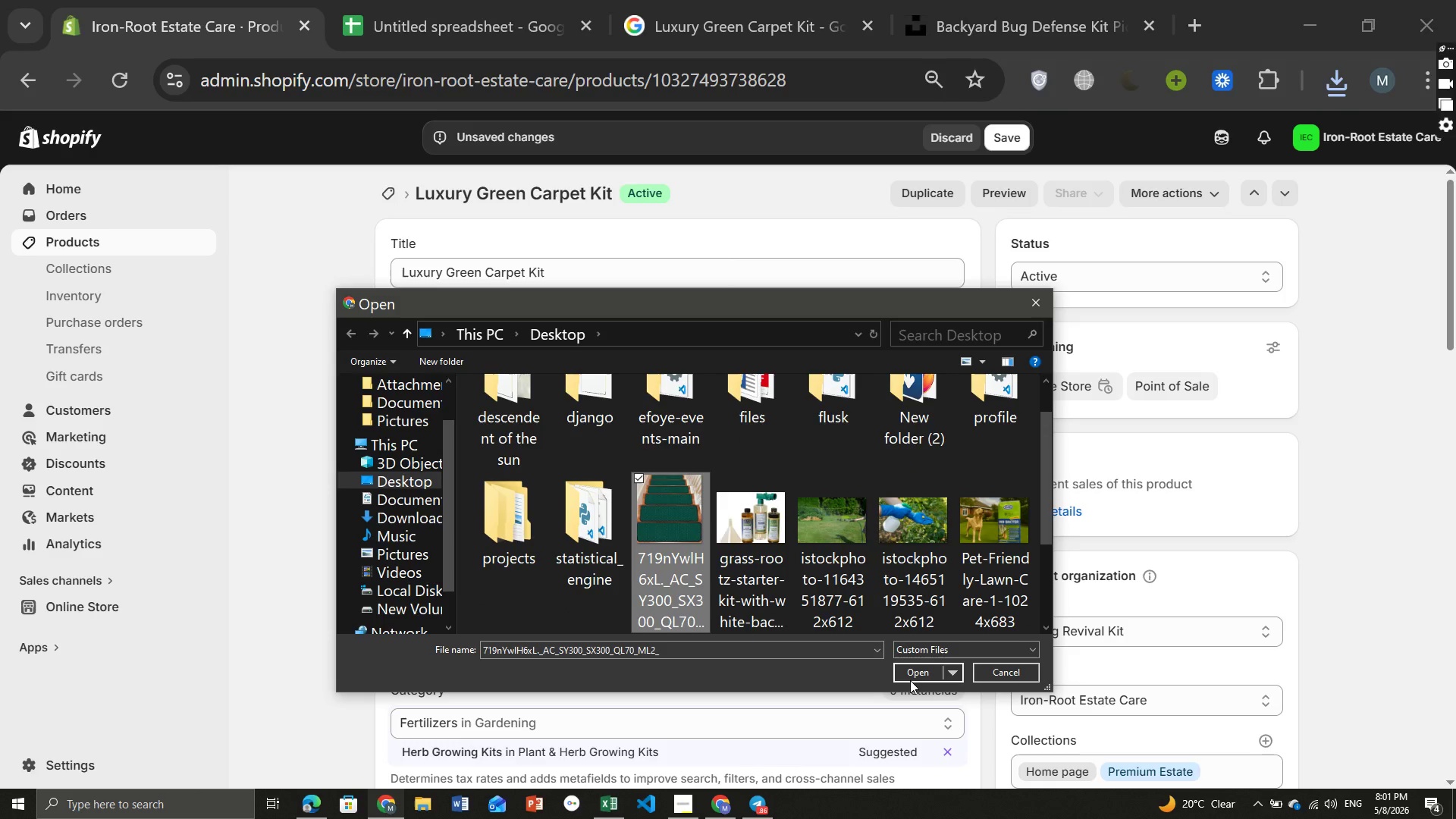 
left_click([910, 679])
 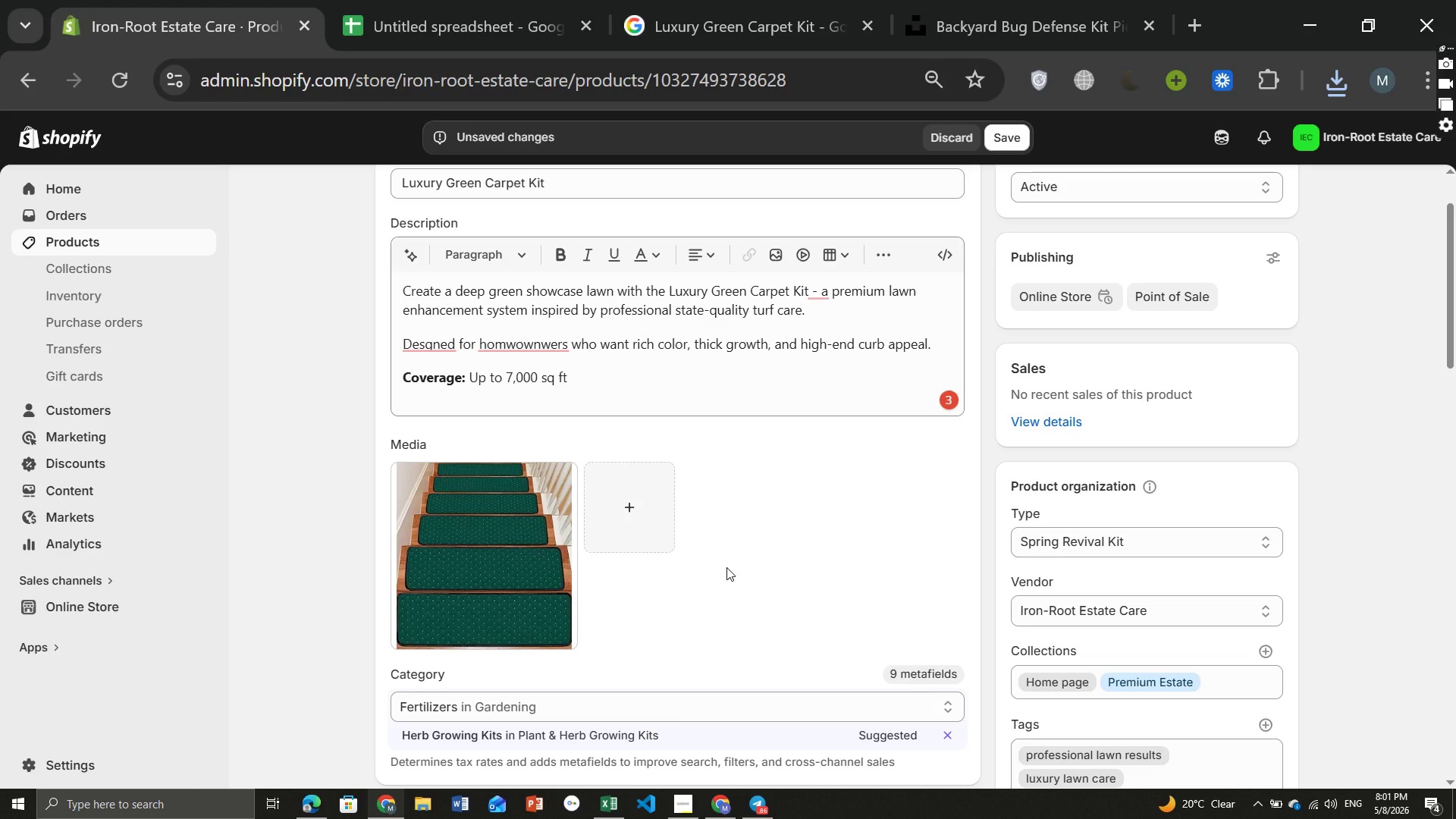 
wait(12.67)
 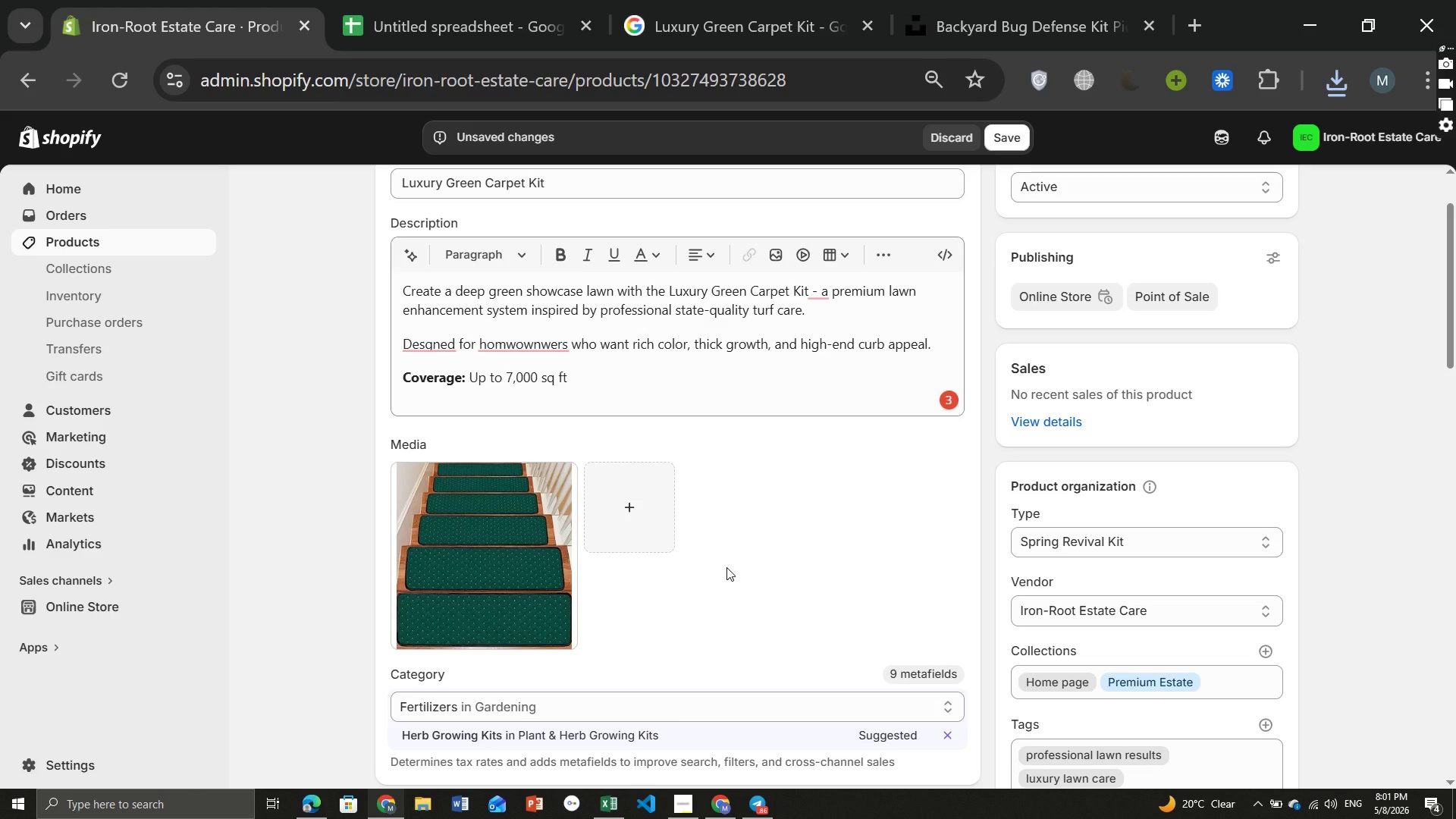 
left_click([473, 554])
 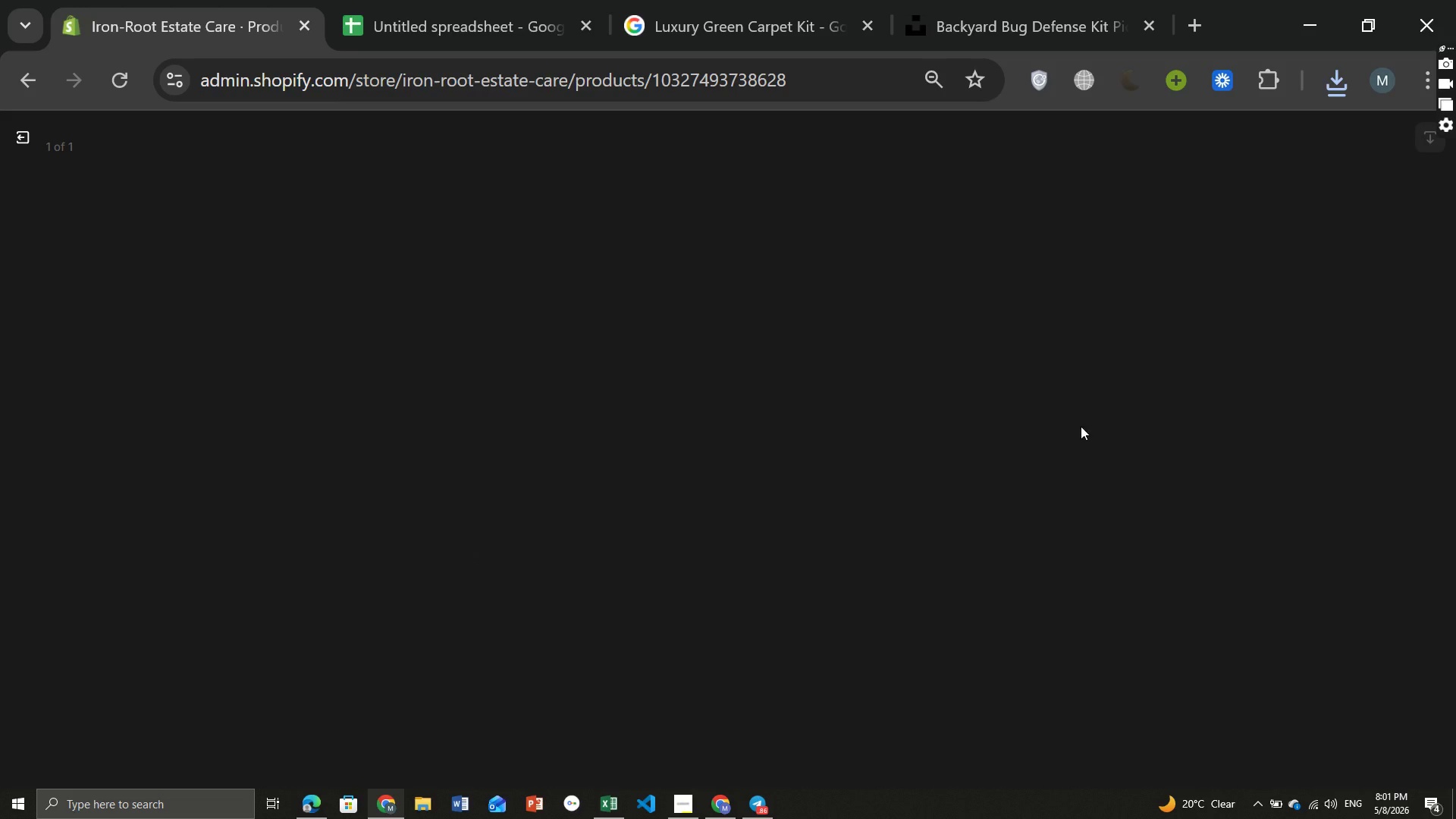 
mouse_move([1191, 422])
 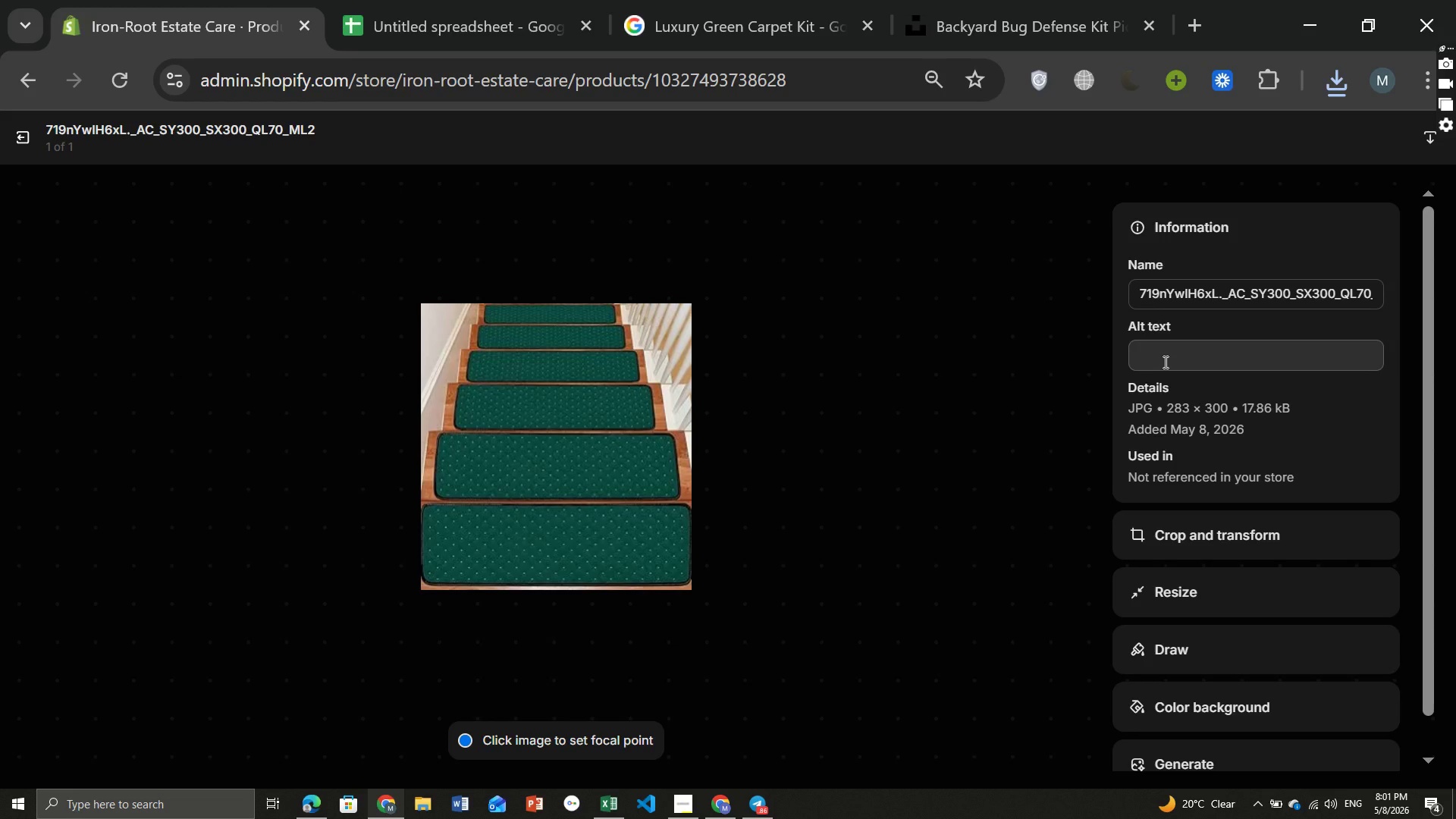 
left_click([1164, 362])
 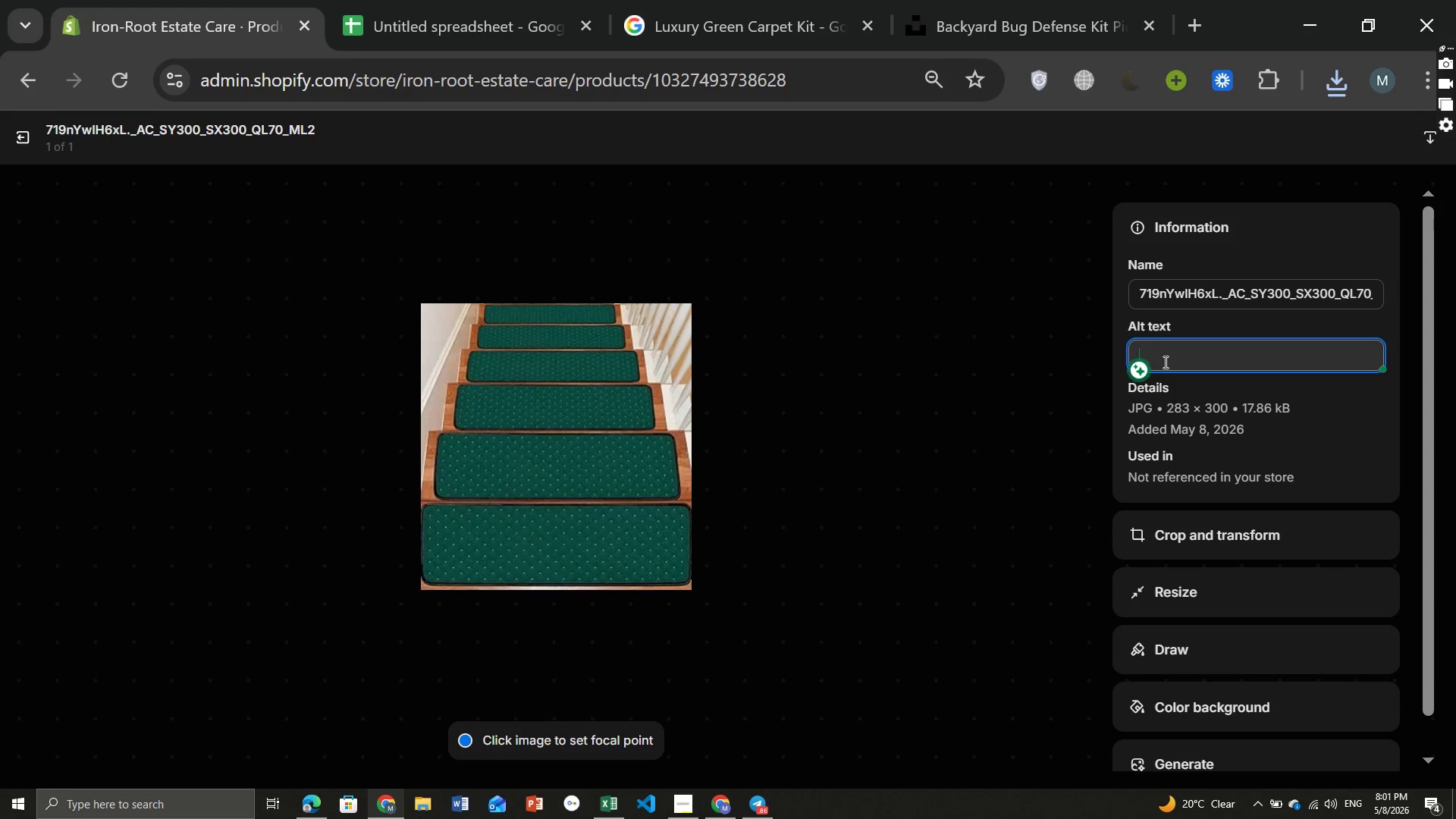 
type(Premu)
key(Backspace)
type(ium lawn enhancement kit for deep green professional turf)
 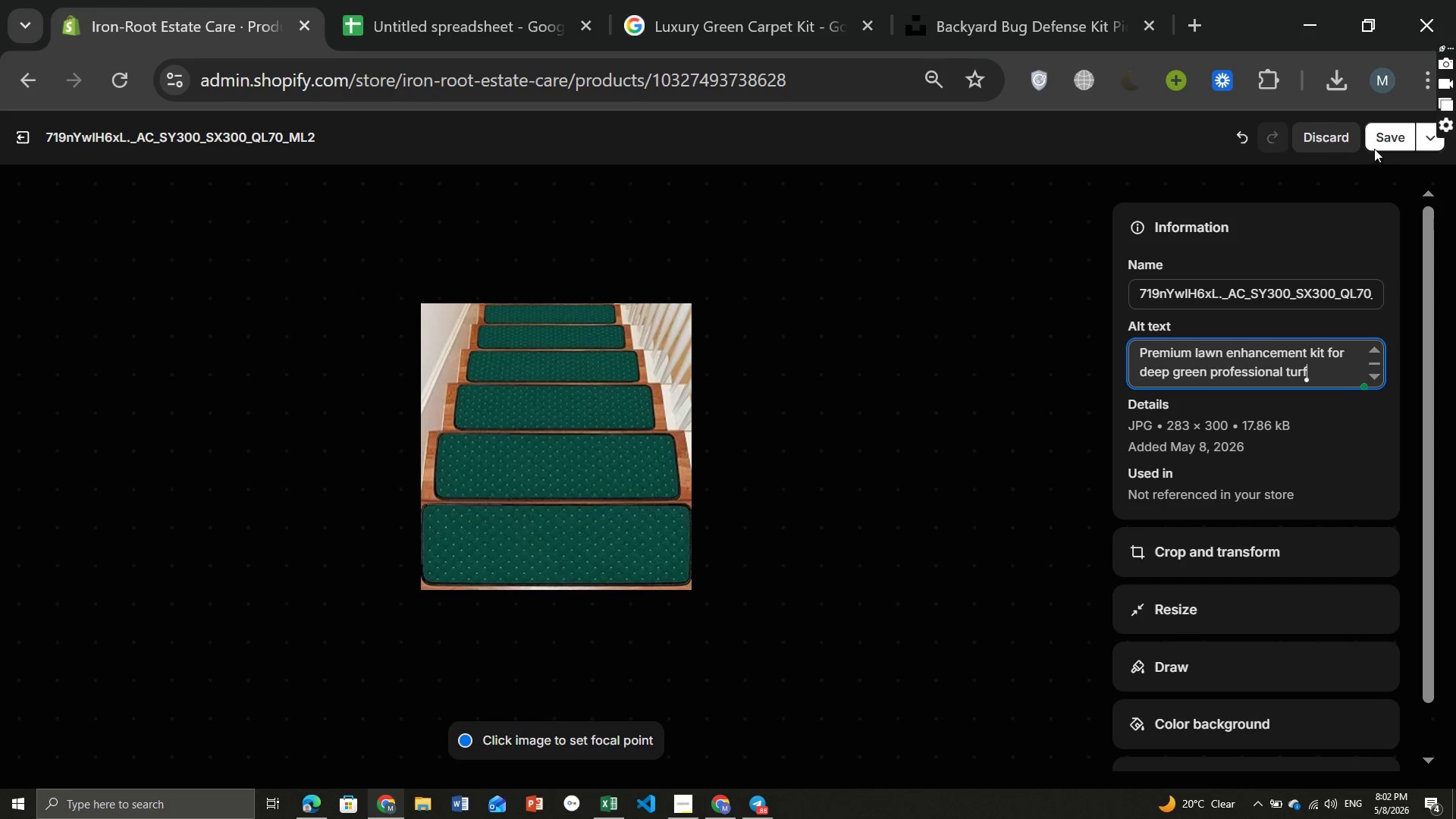 
left_click([1385, 129])
 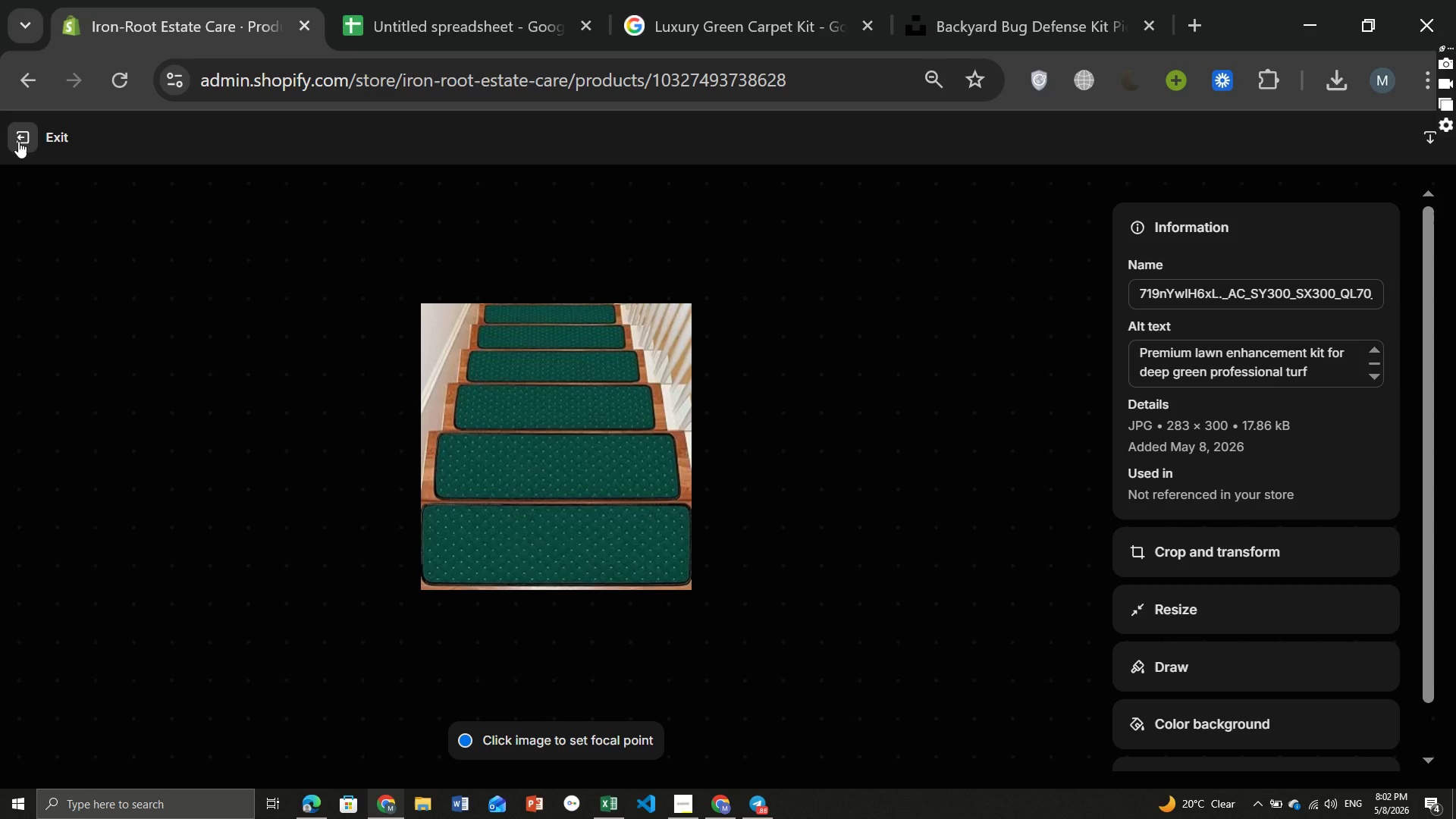 
left_click([18, 141])
 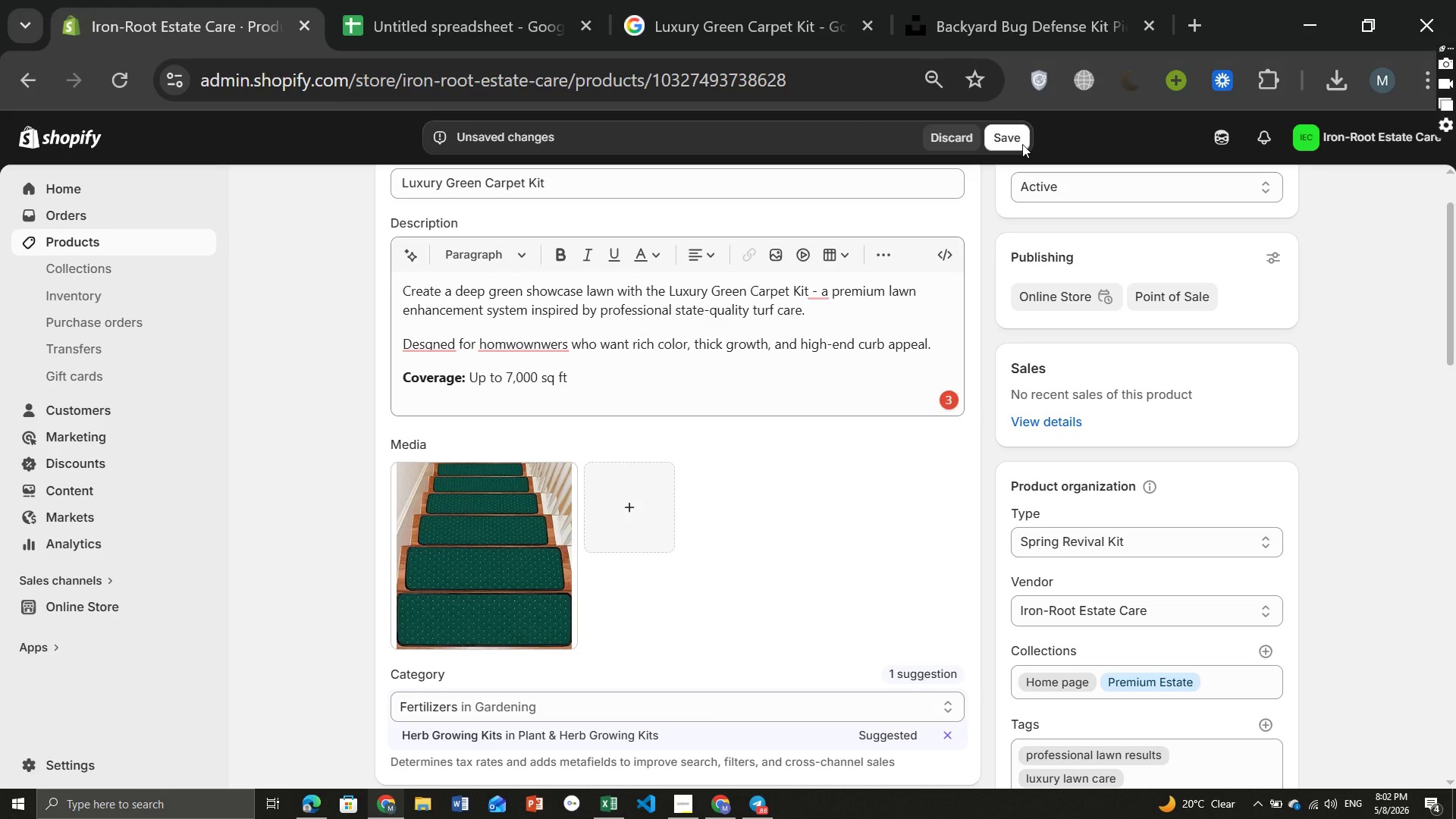 
left_click([1006, 136])
 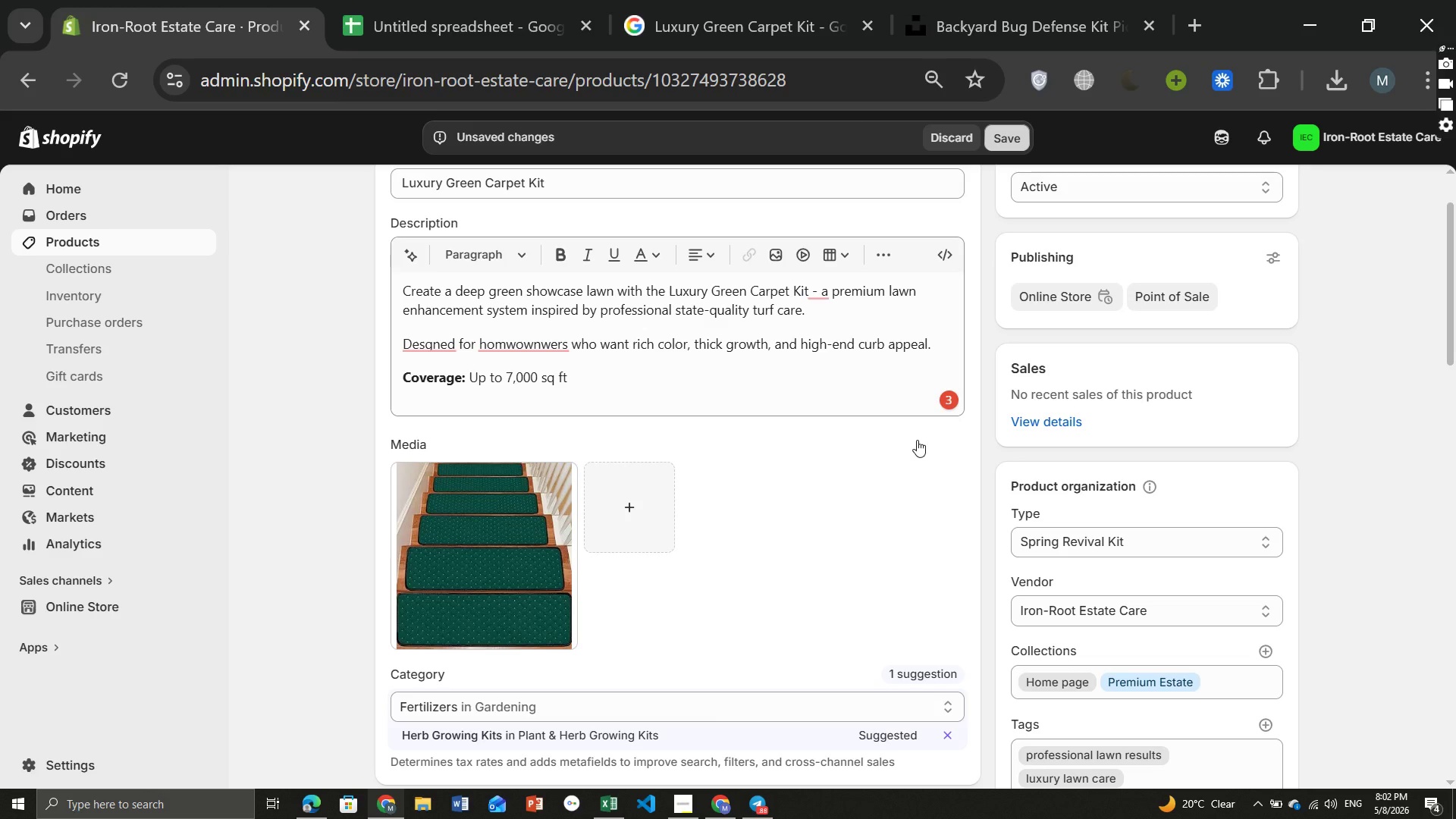 
mouse_move([924, 413])
 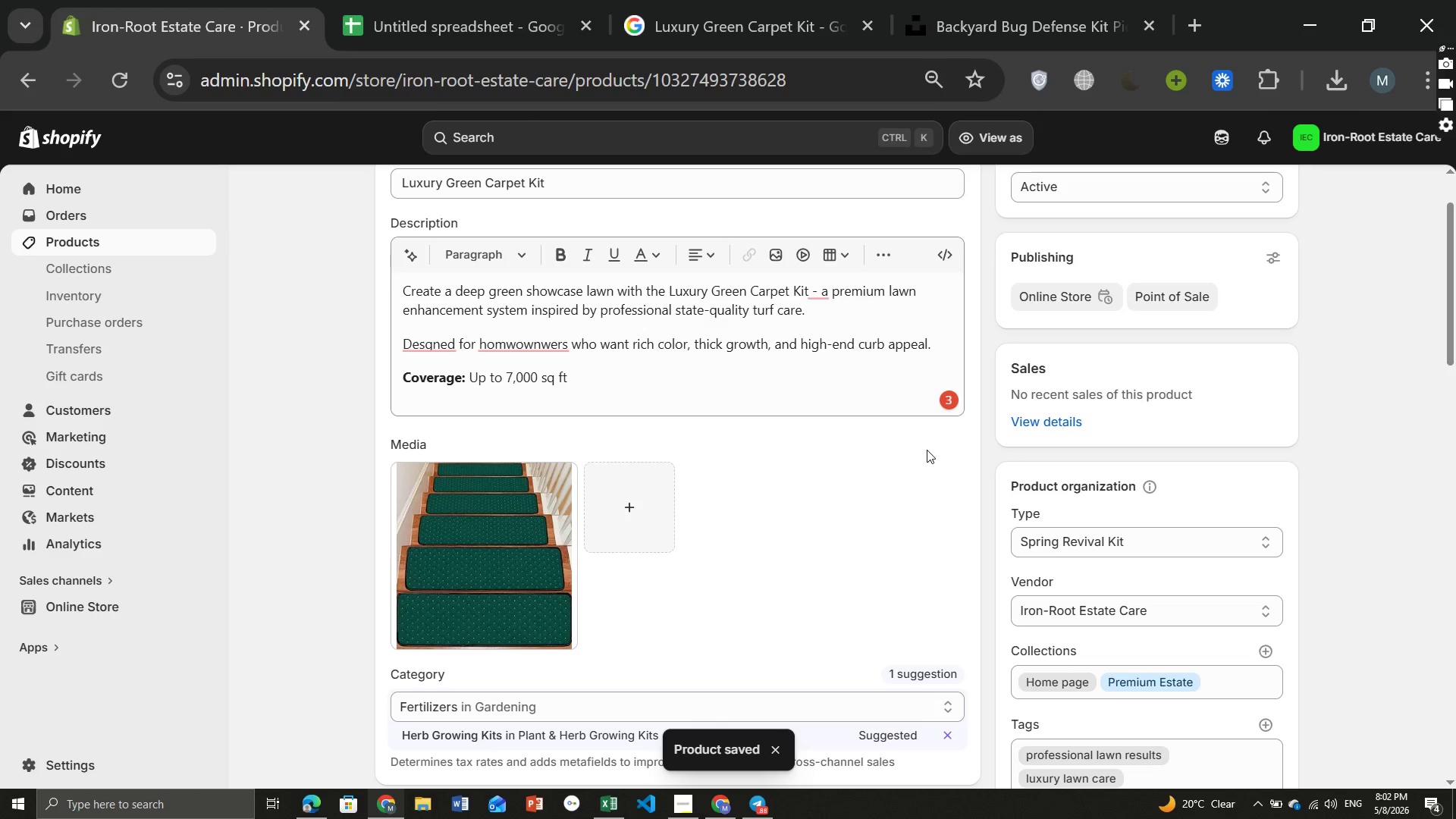 
wait(5.21)
 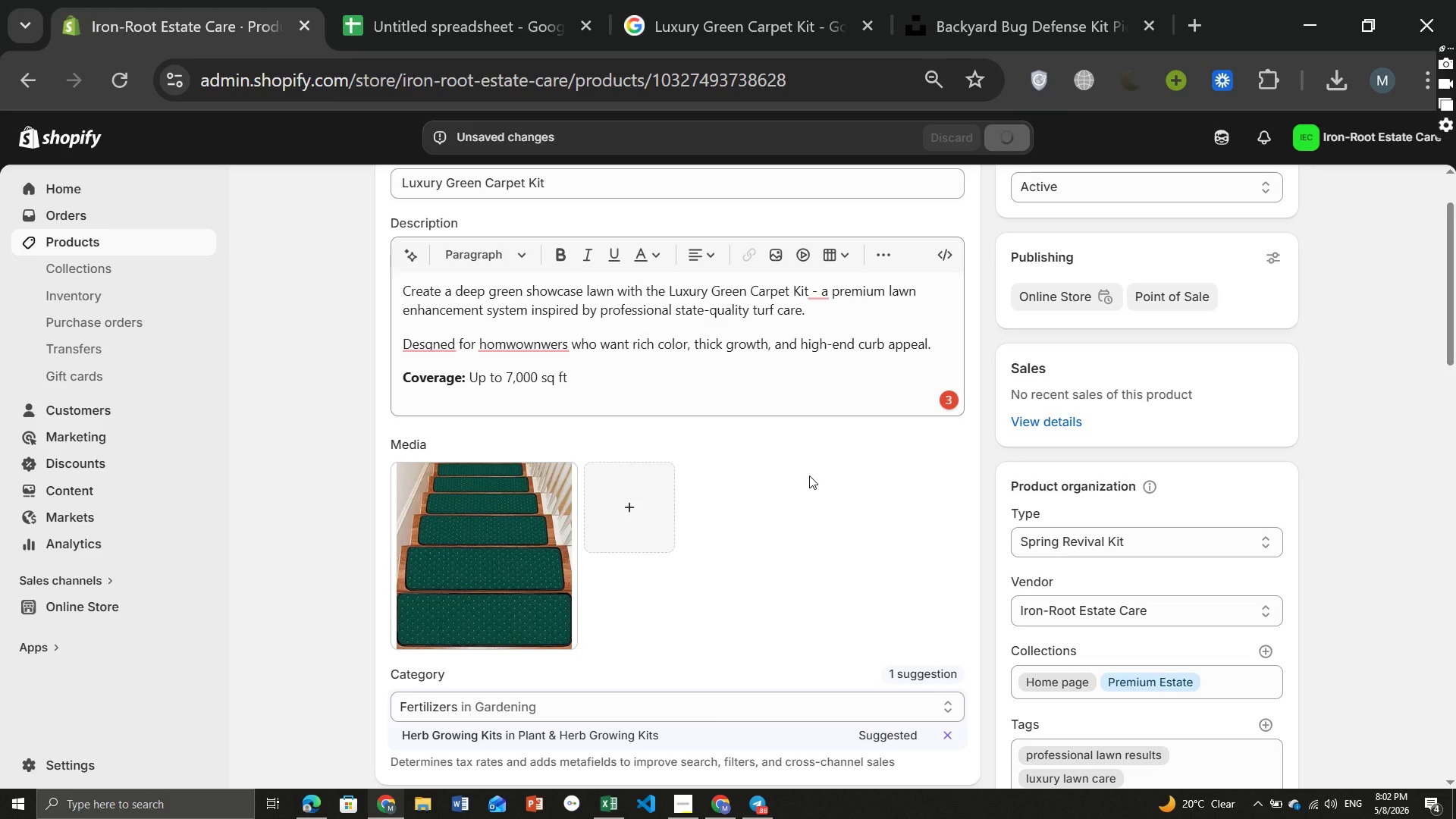 
left_click([949, 396])
 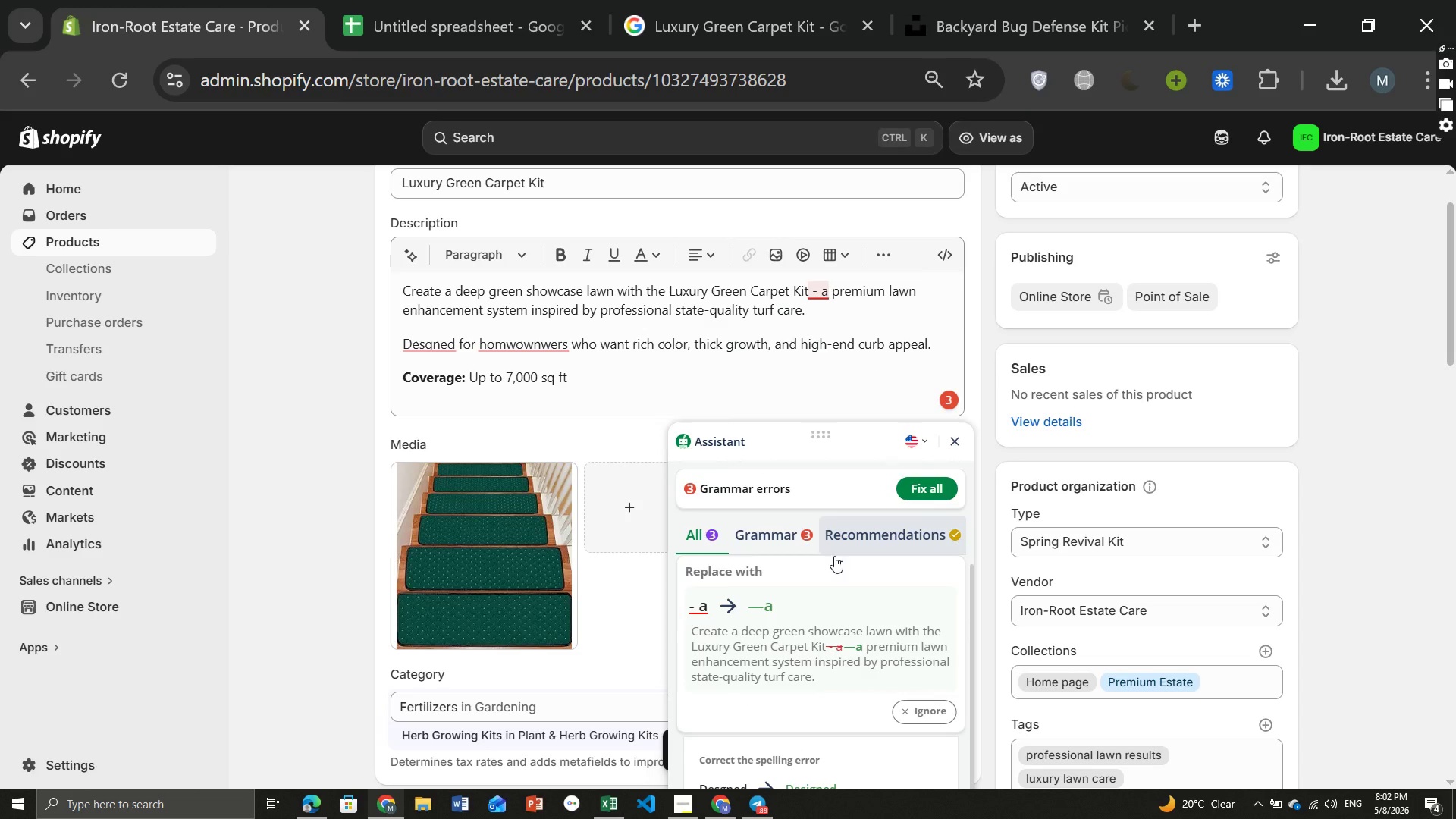 
mouse_move([776, 635])
 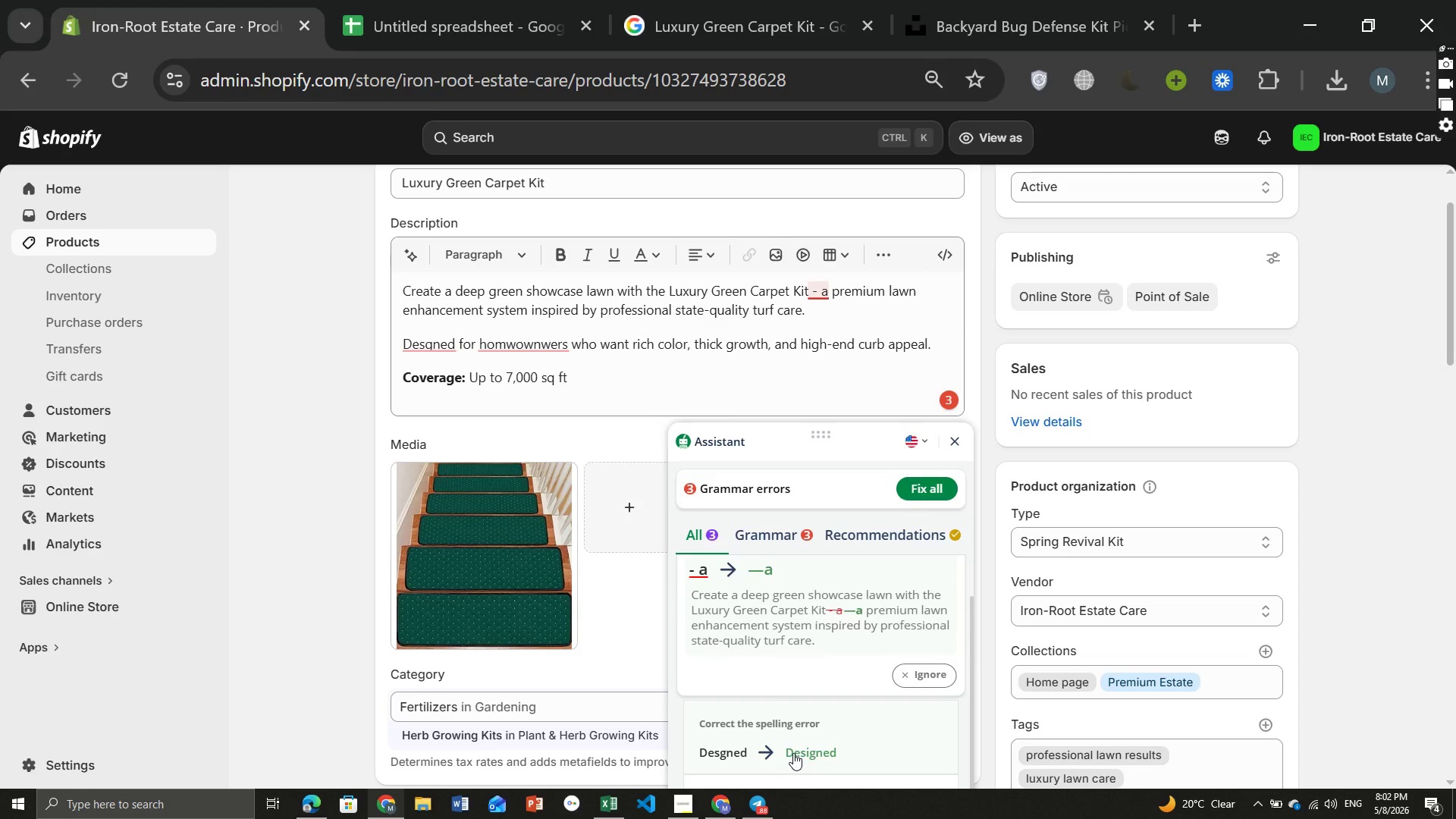 
left_click([793, 753])
 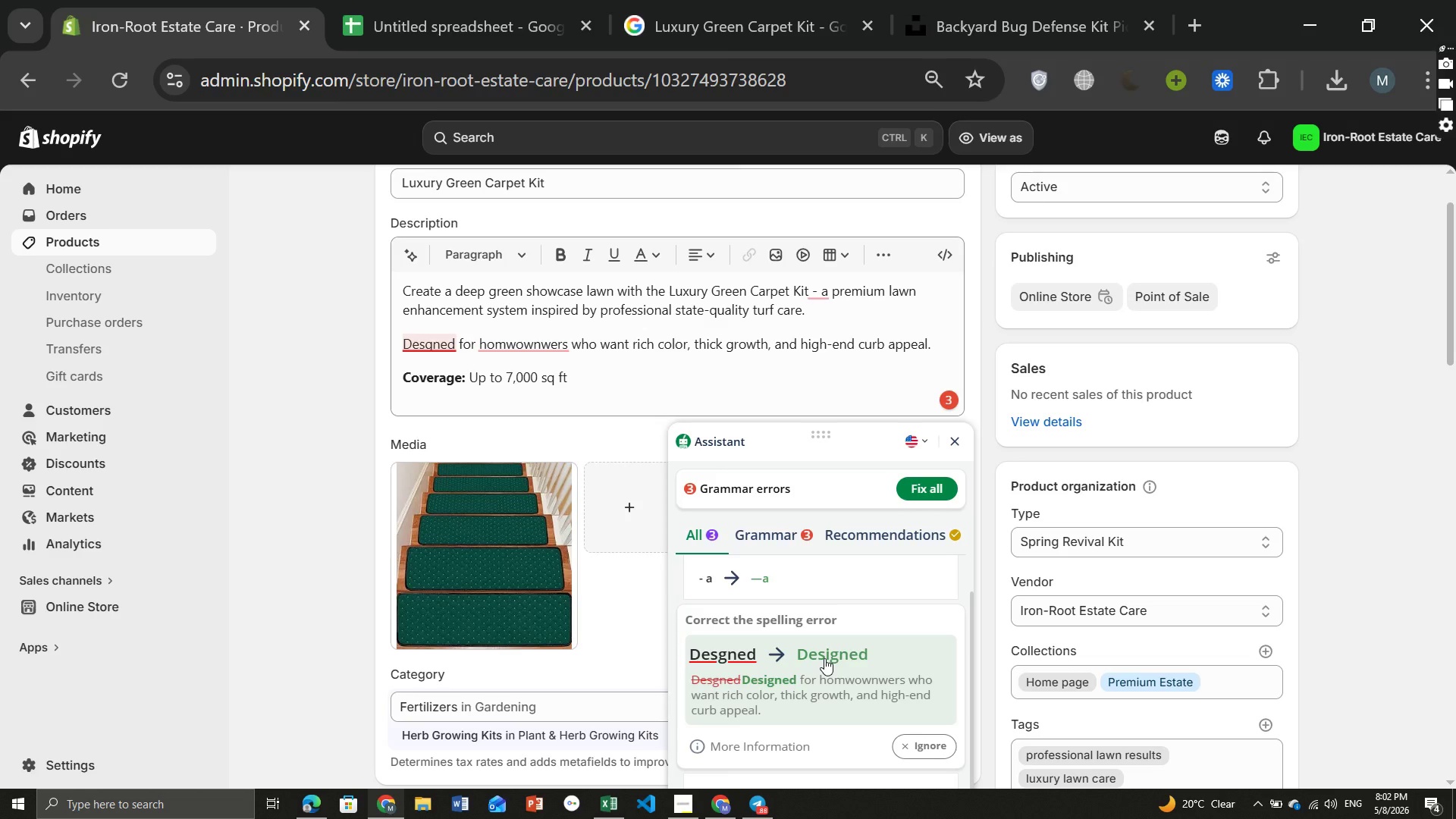 
left_click([824, 658])
 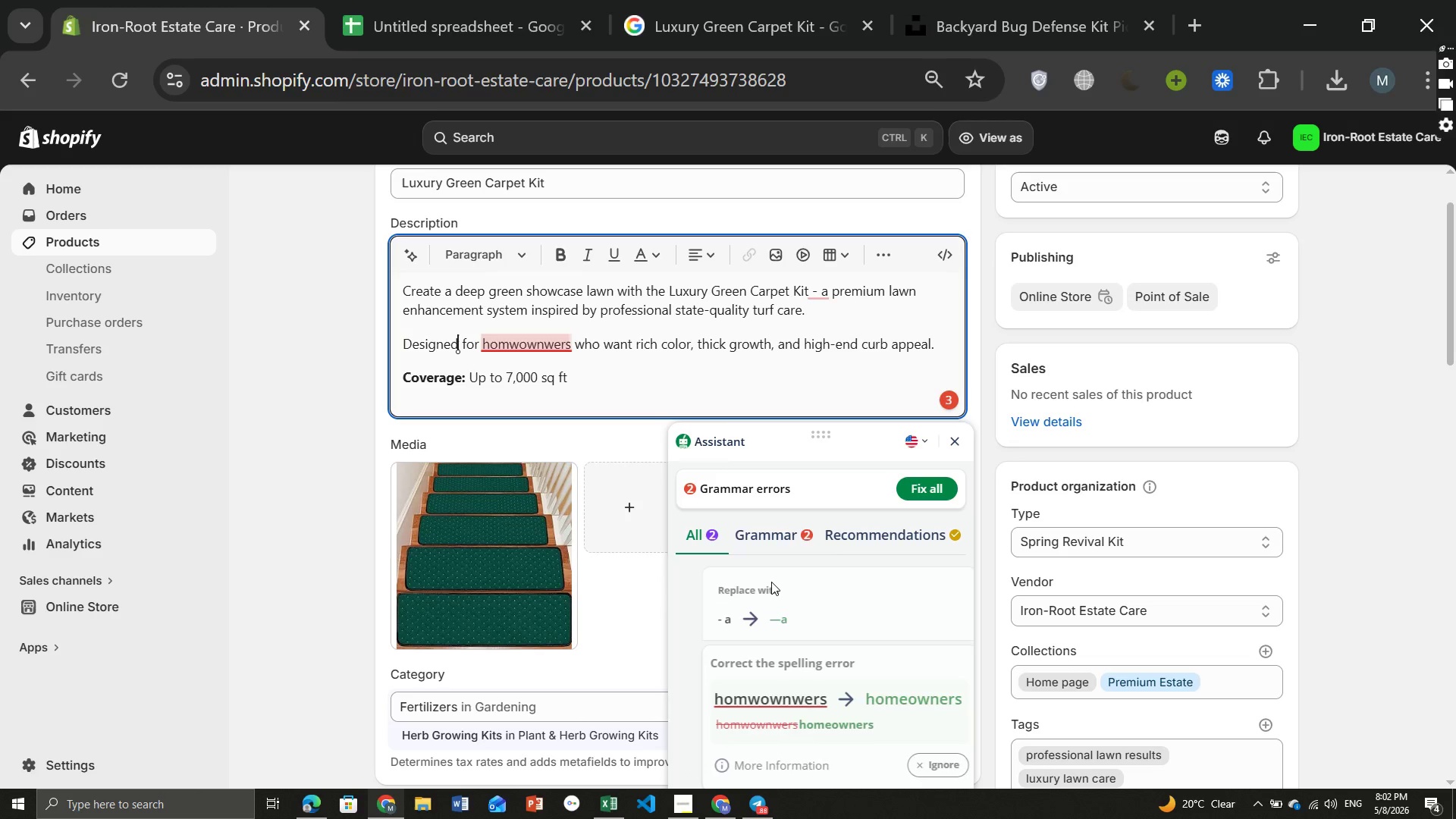 
left_click([771, 582])
 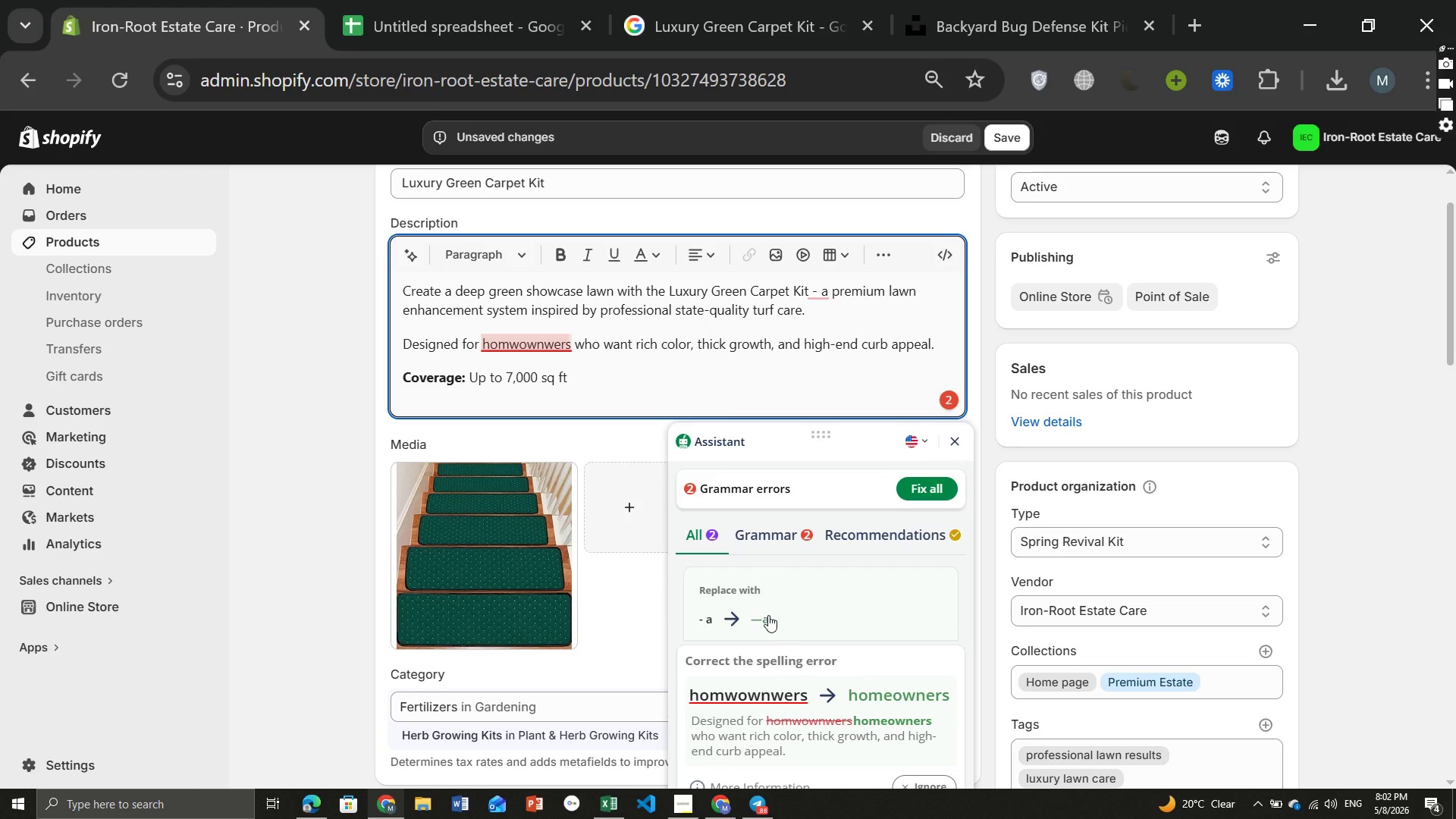 
left_click([768, 615])
 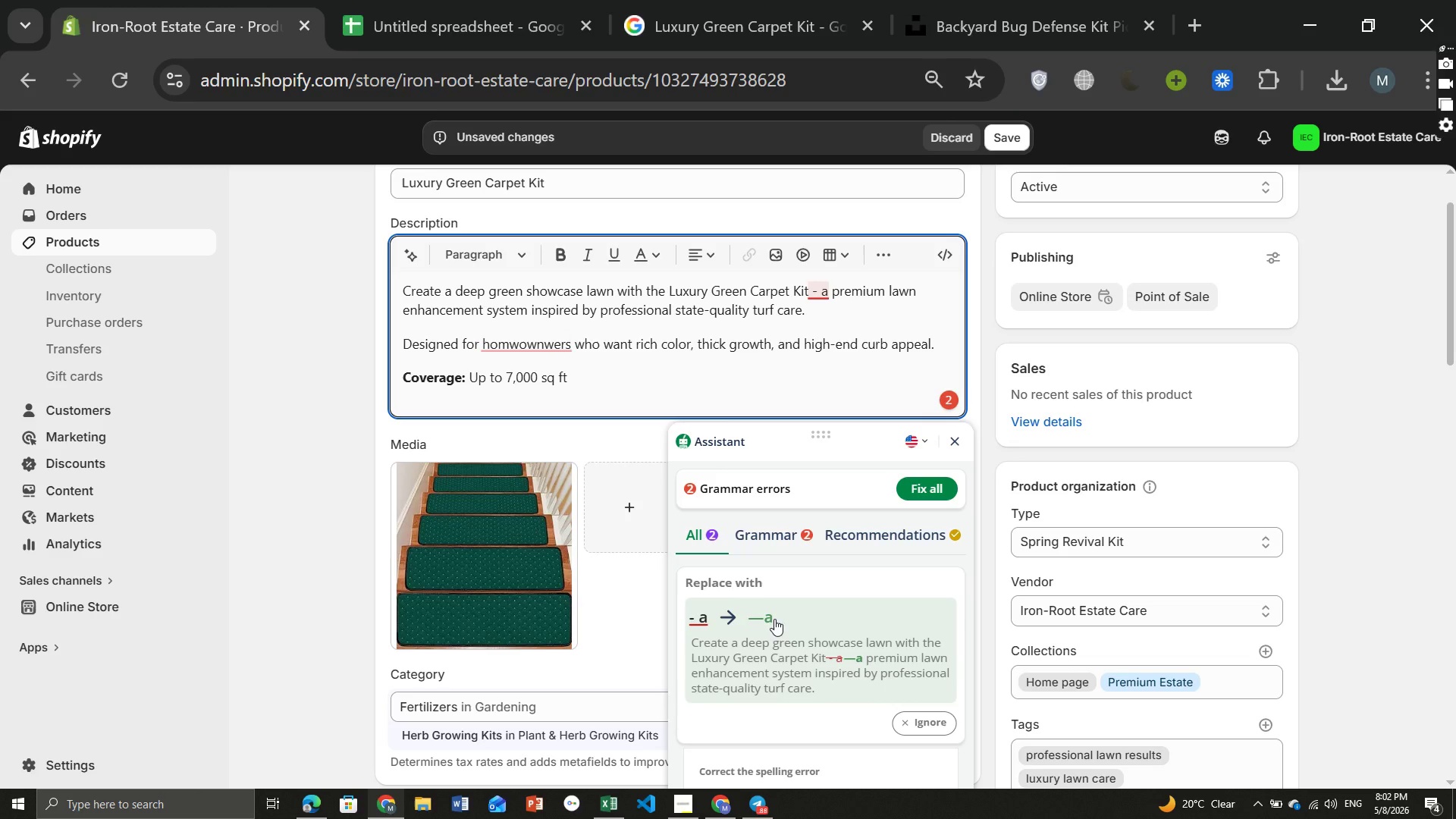 
left_click([764, 618])
 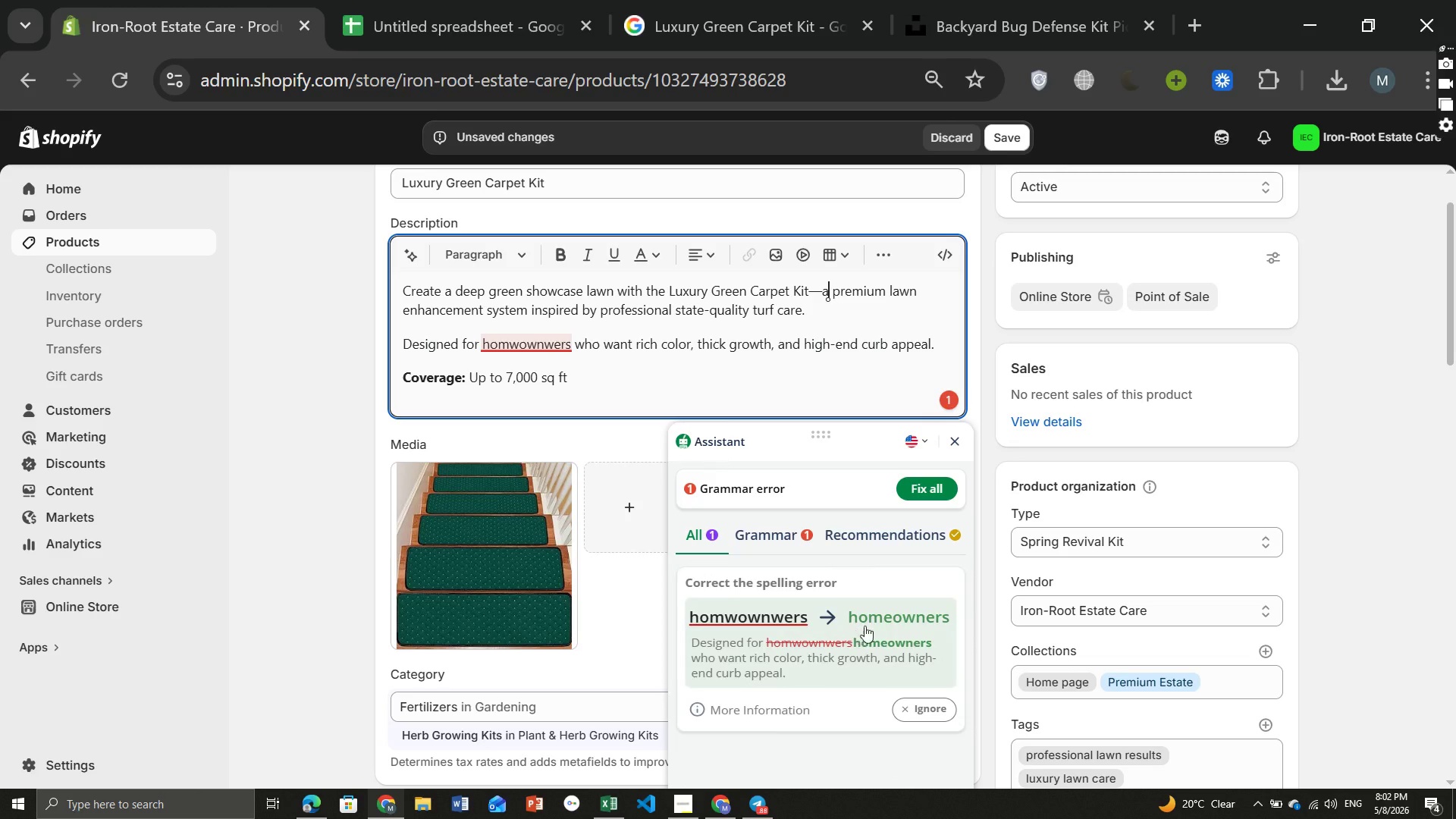 
left_click([871, 624])
 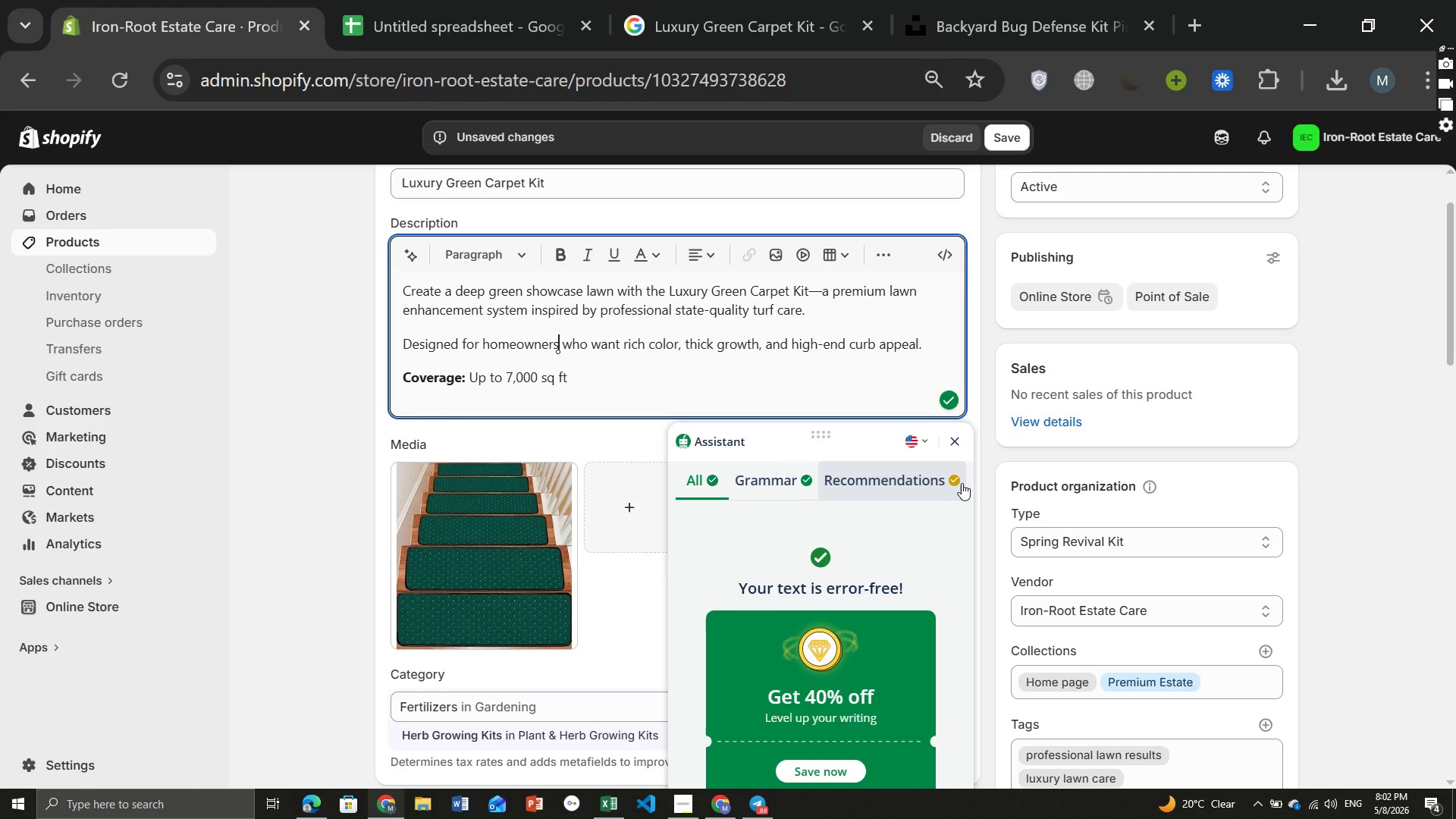 
left_click([963, 444])
 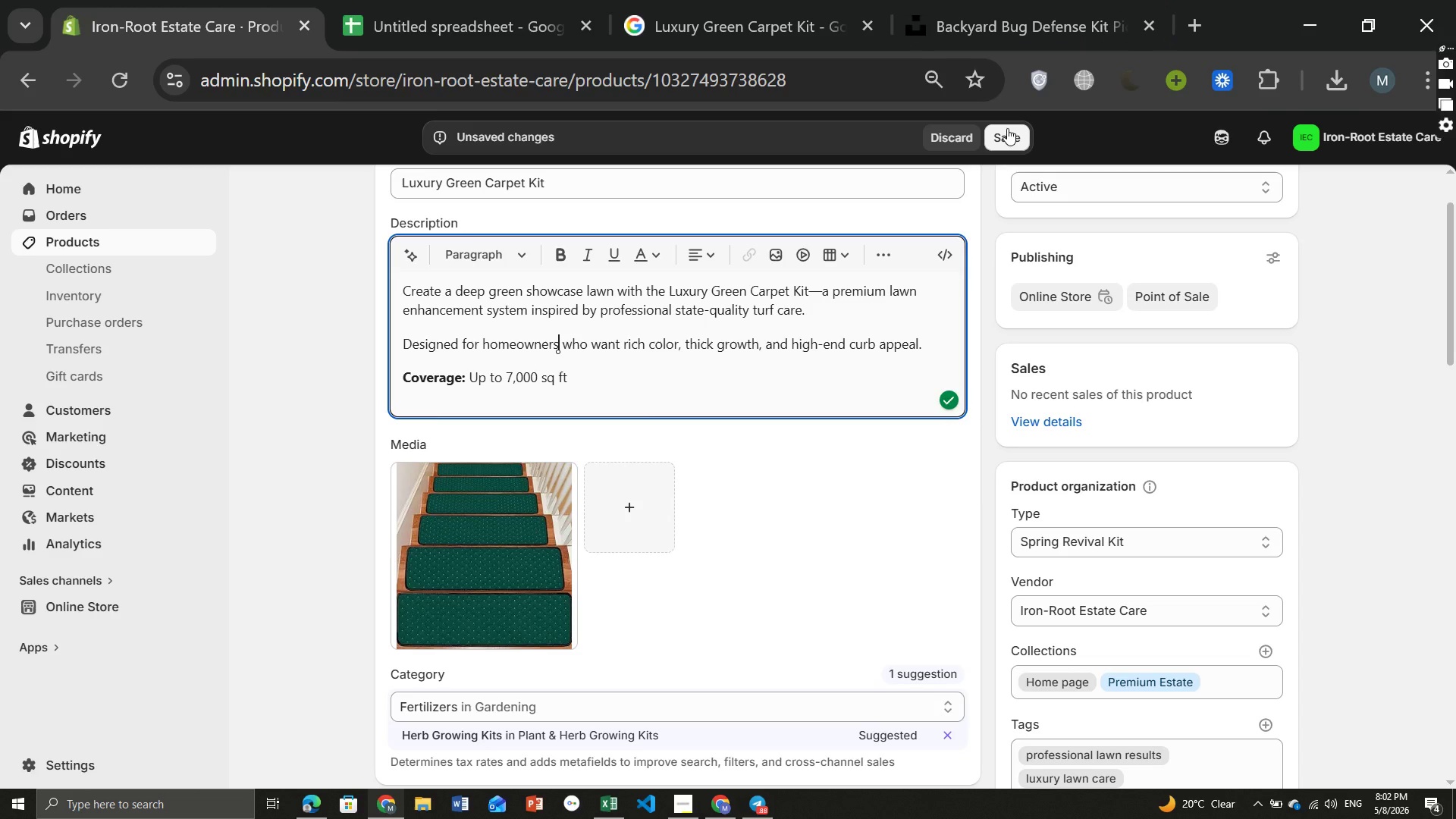 
left_click([1006, 134])
 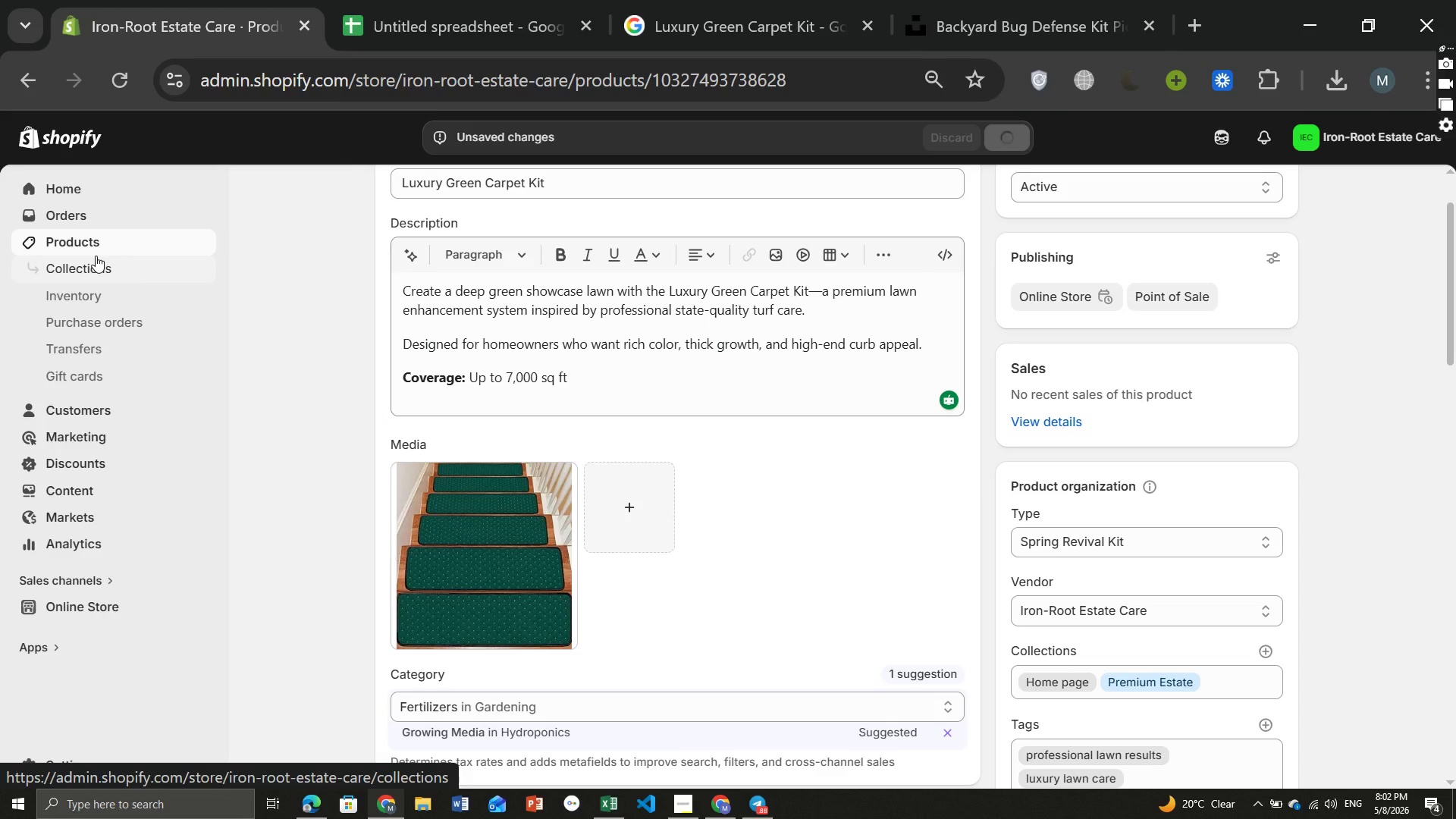 
wait(7.75)
 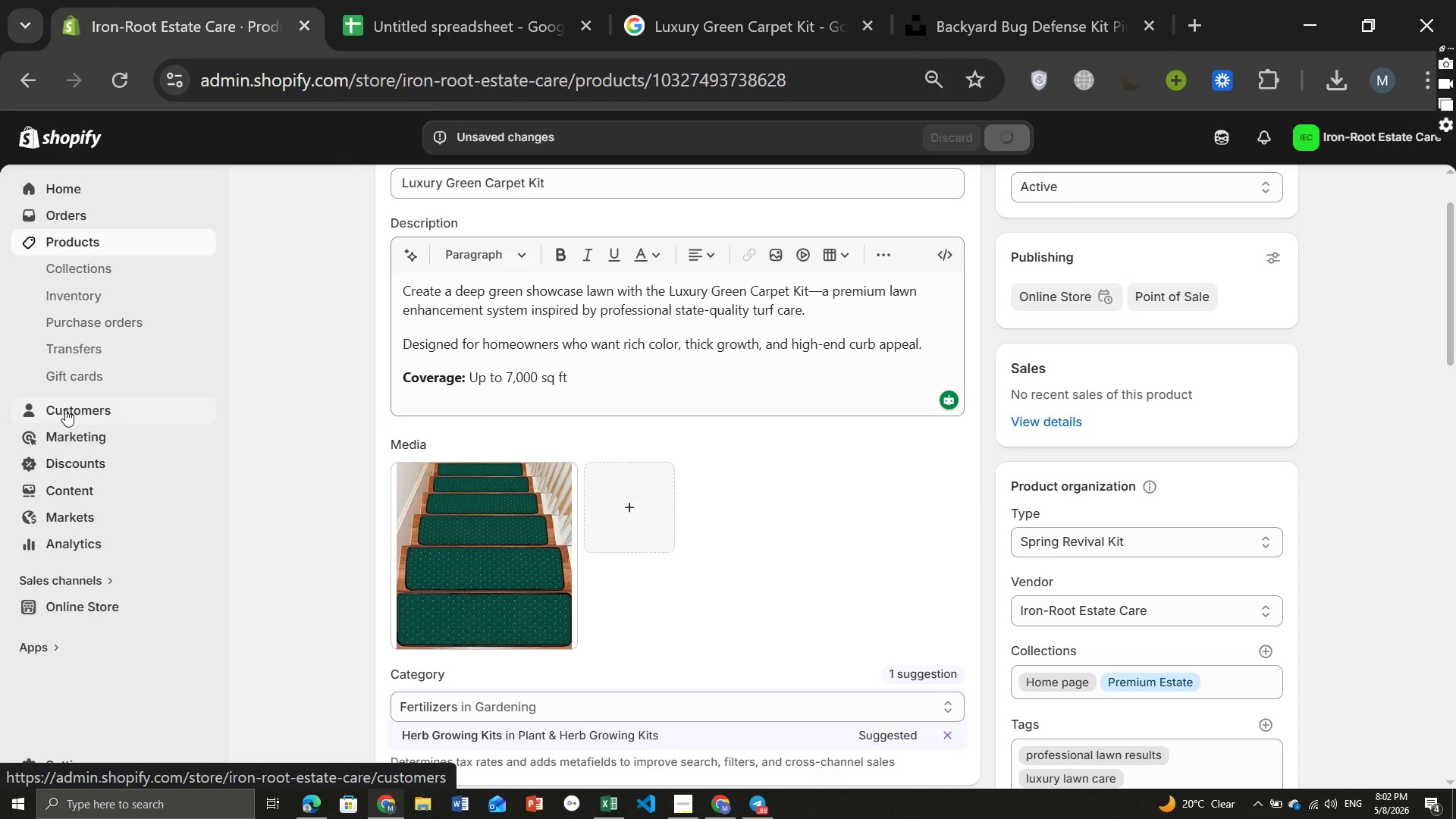 
left_click([82, 239])
 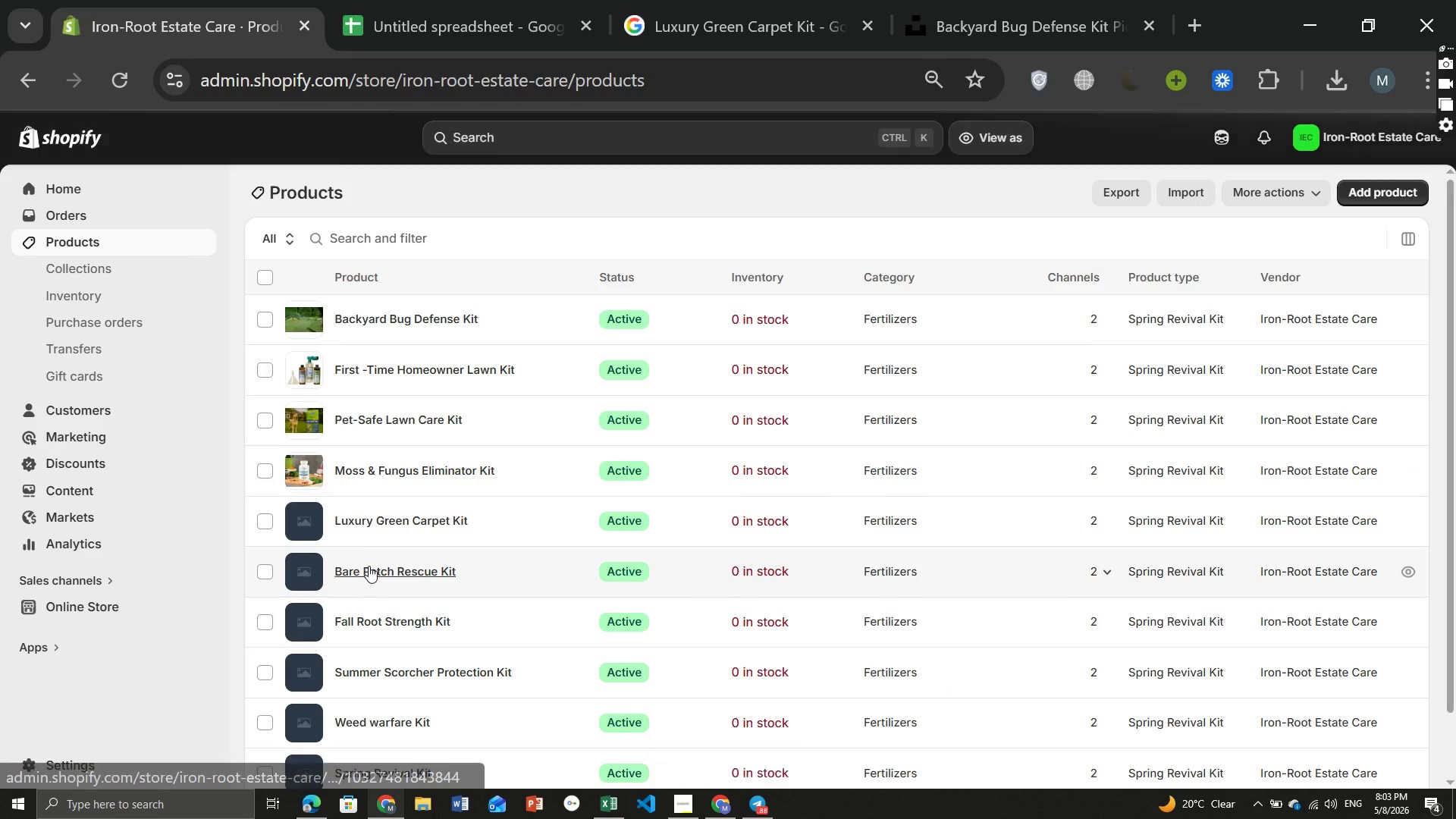 
wait(6.22)
 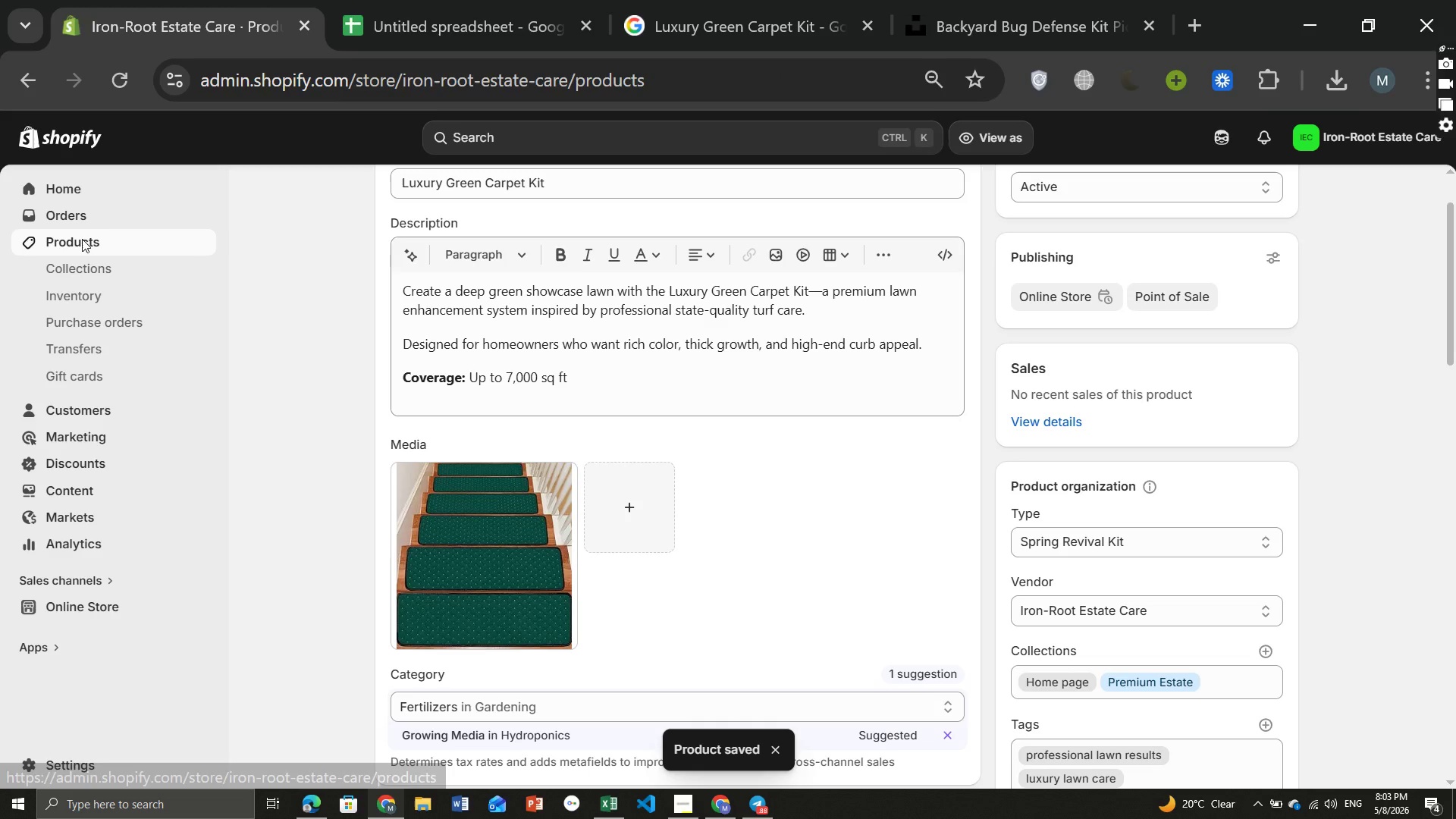 
left_click([369, 566])
 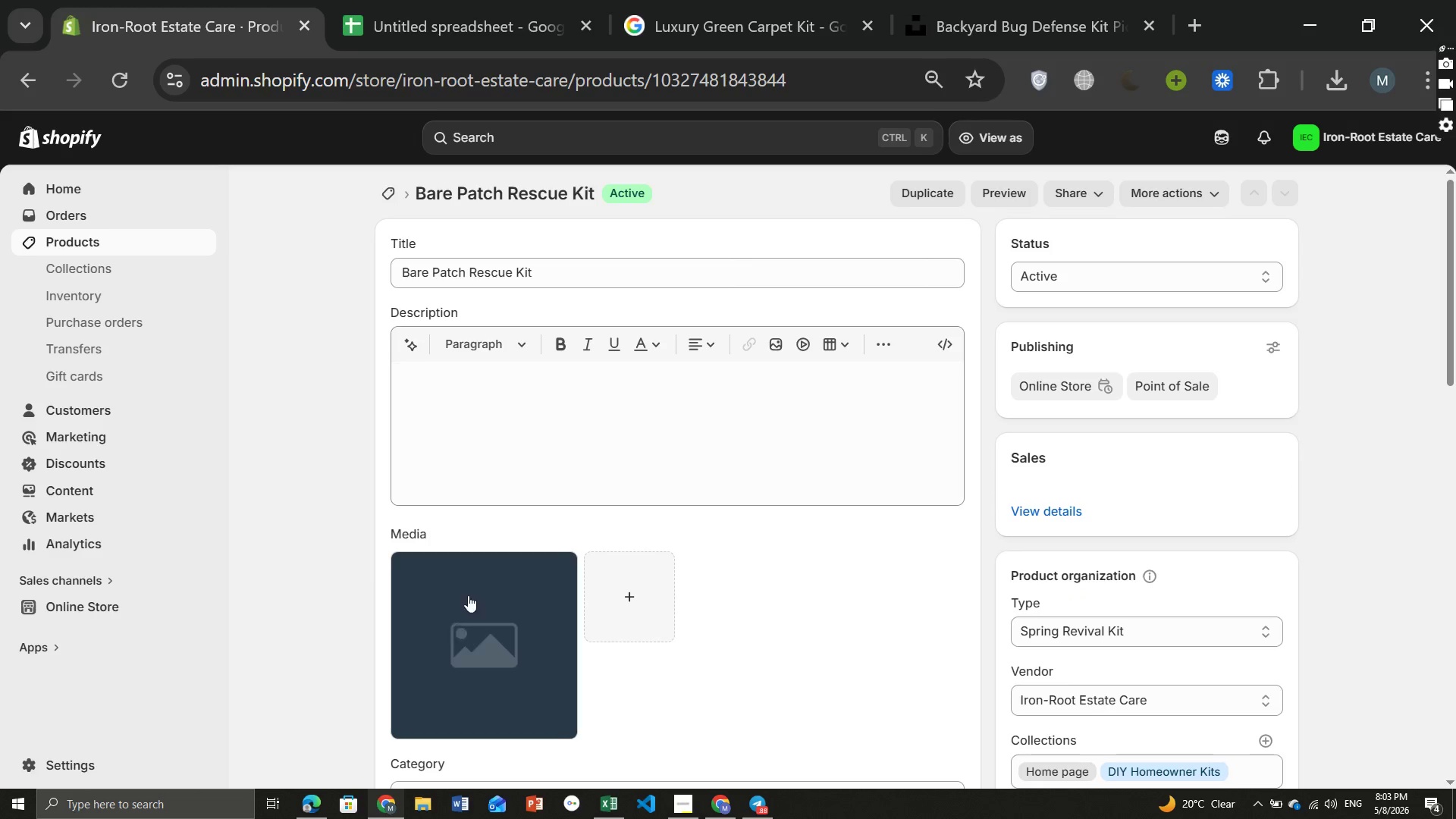 
wait(5.88)
 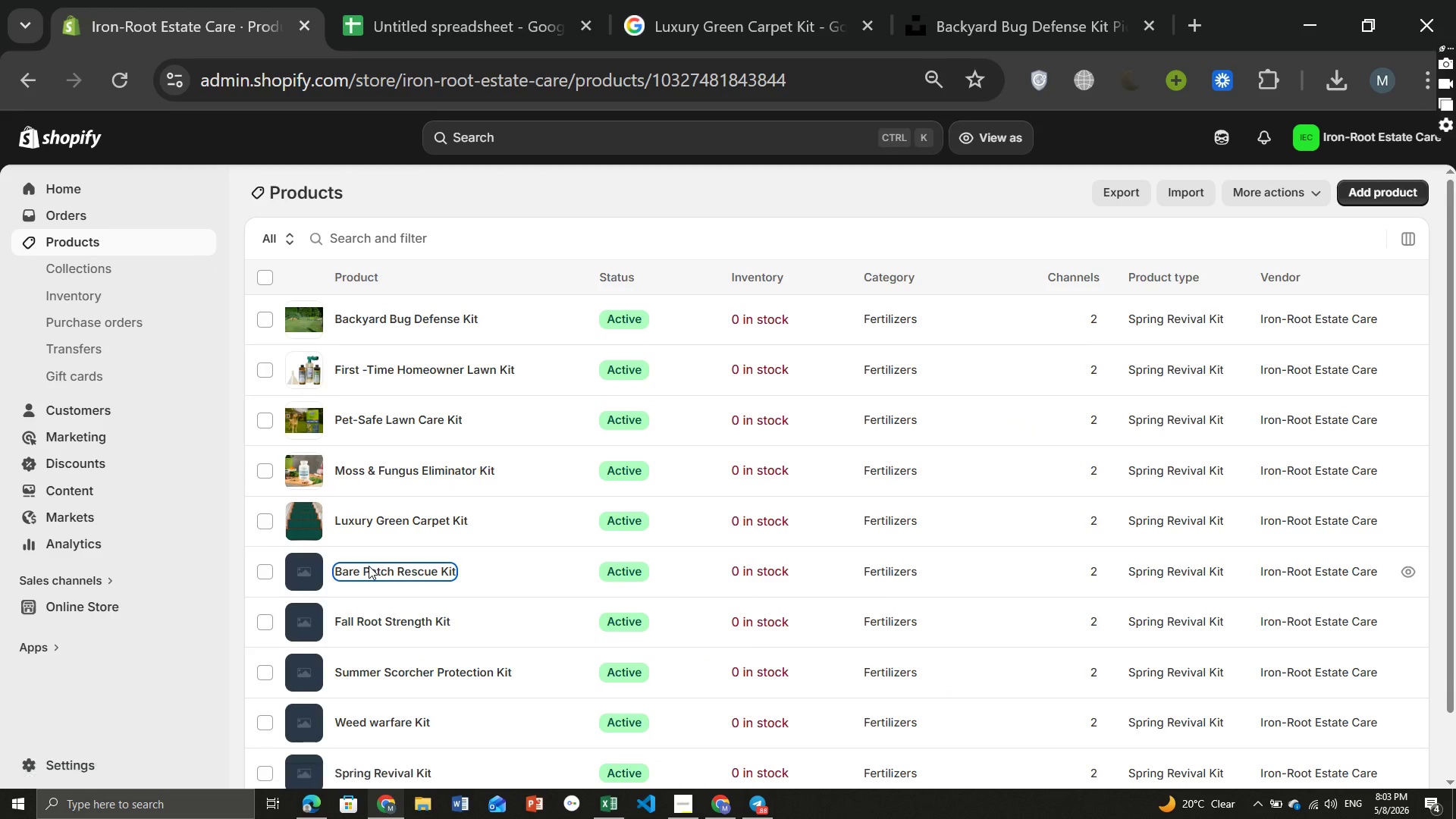 
left_click([538, 275])
 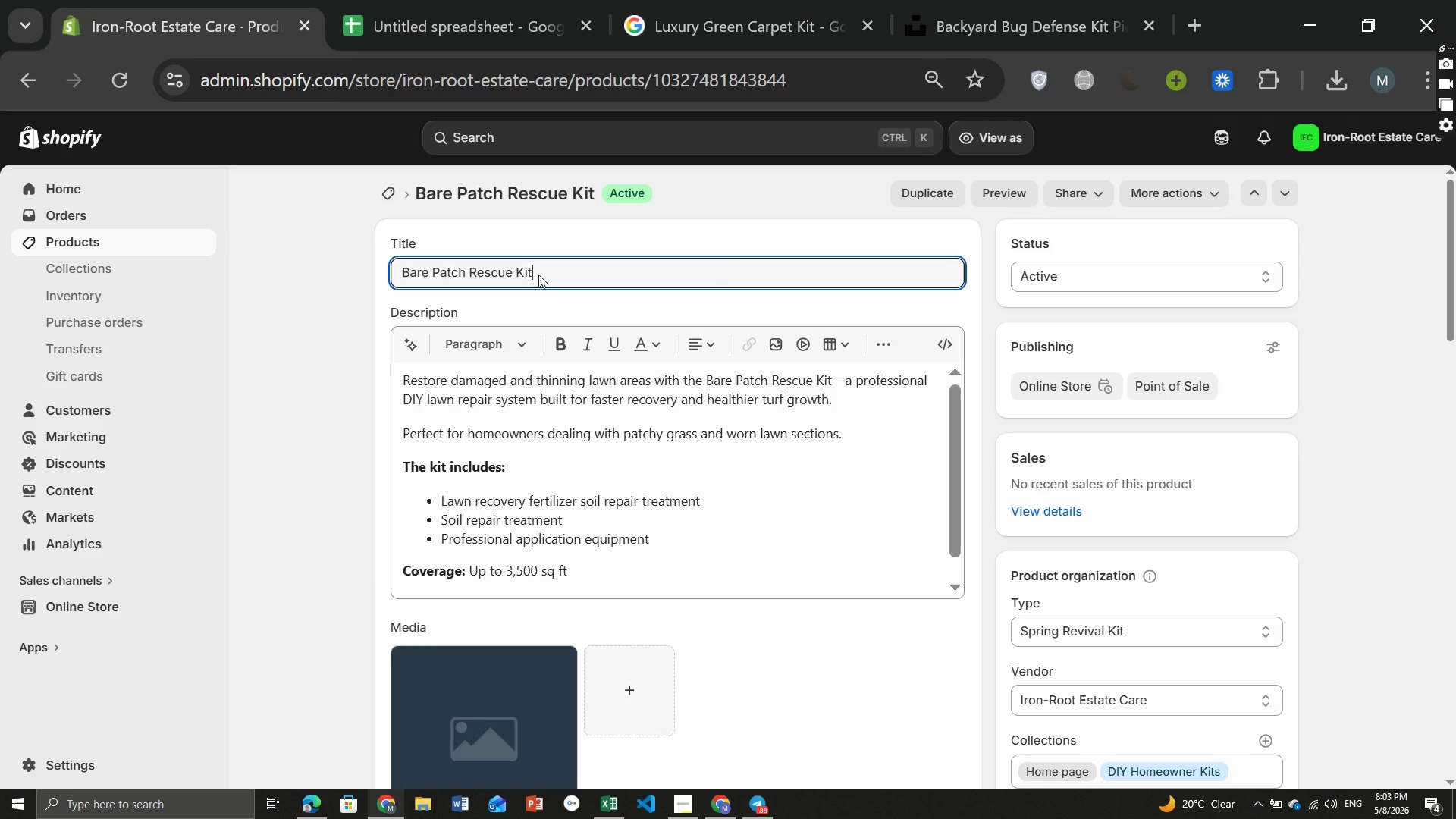 
key(Control+ControlLeft)
 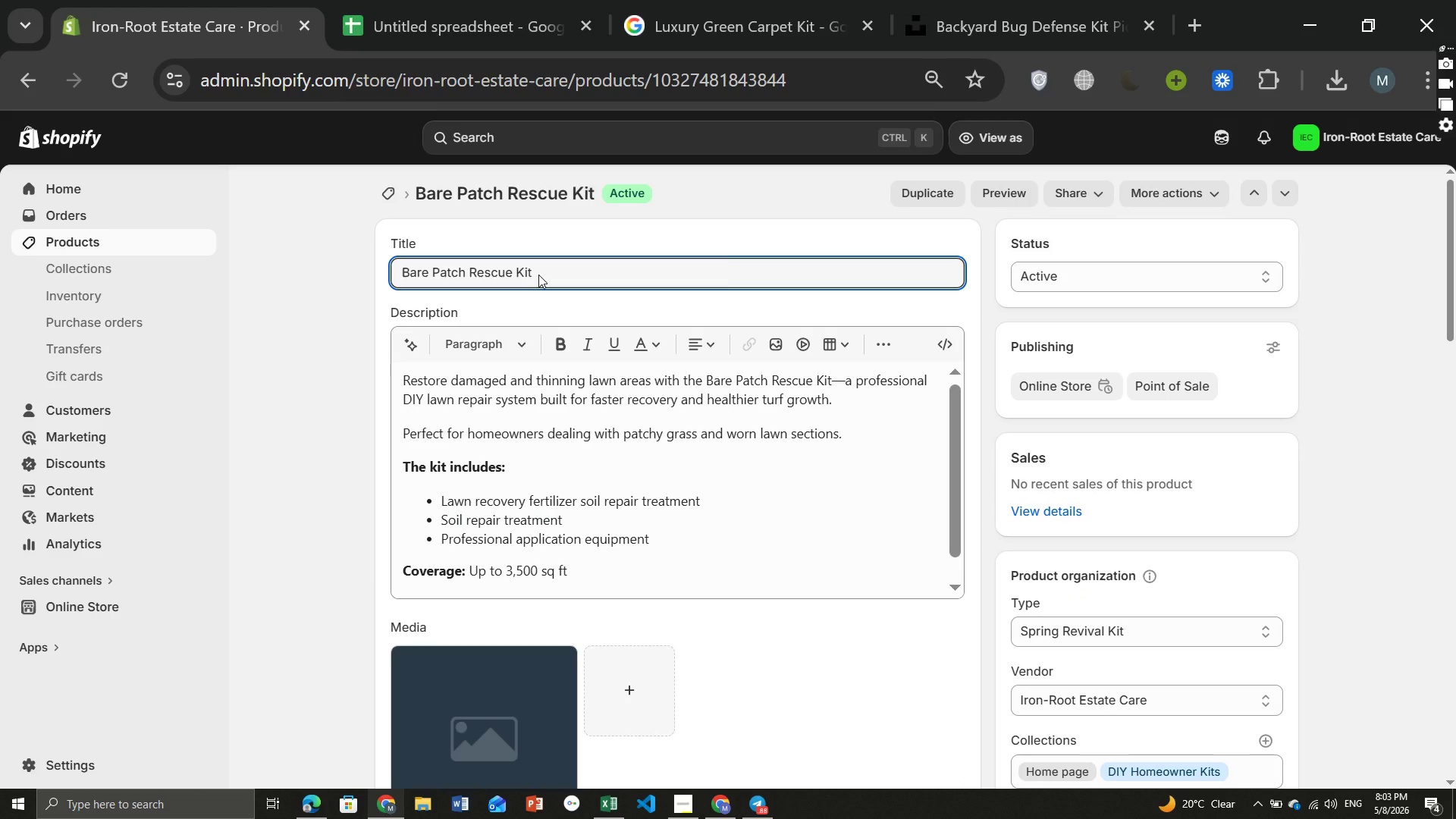 
key(Control+A)
 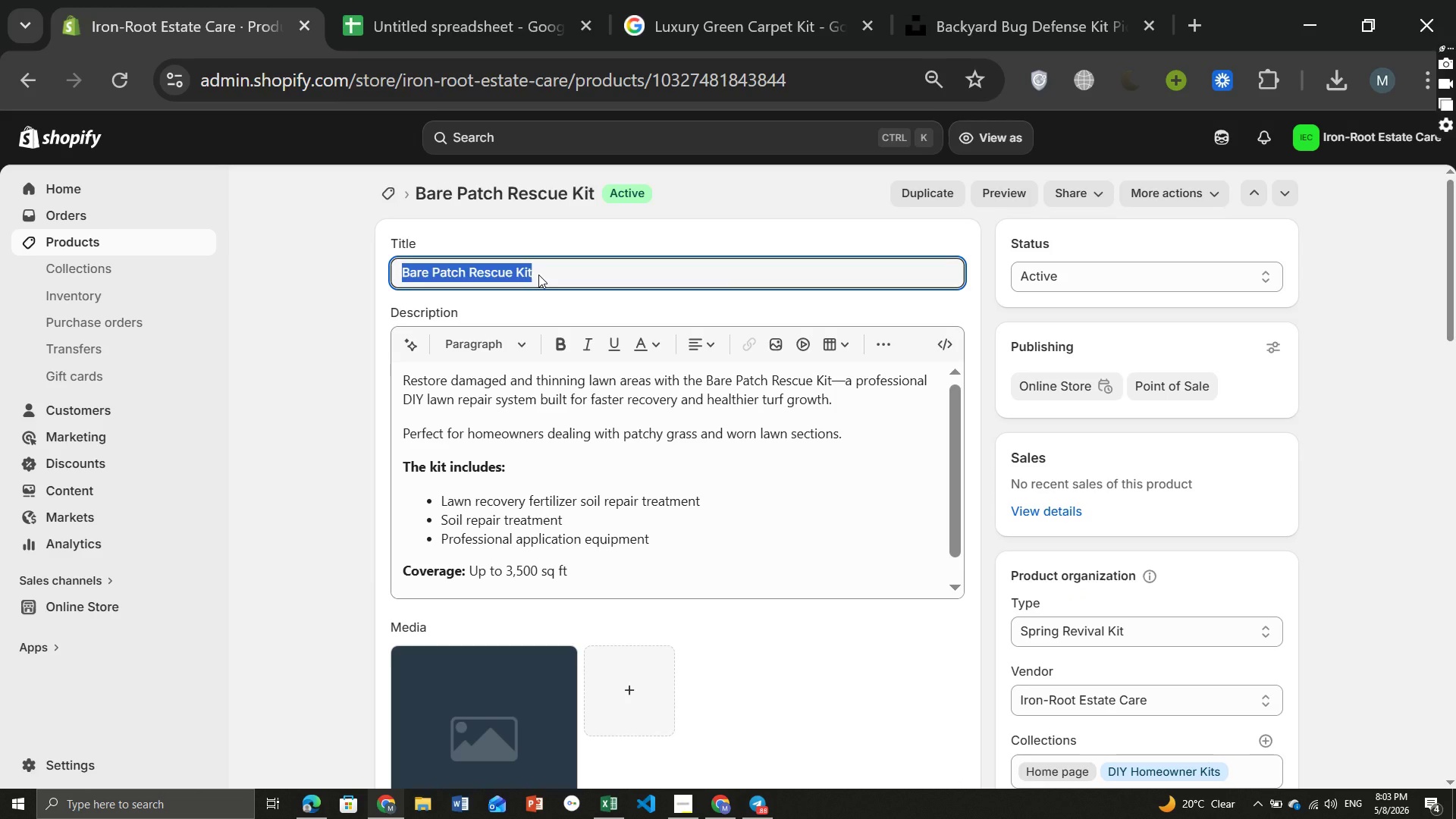 
key(Control+ControlLeft)
 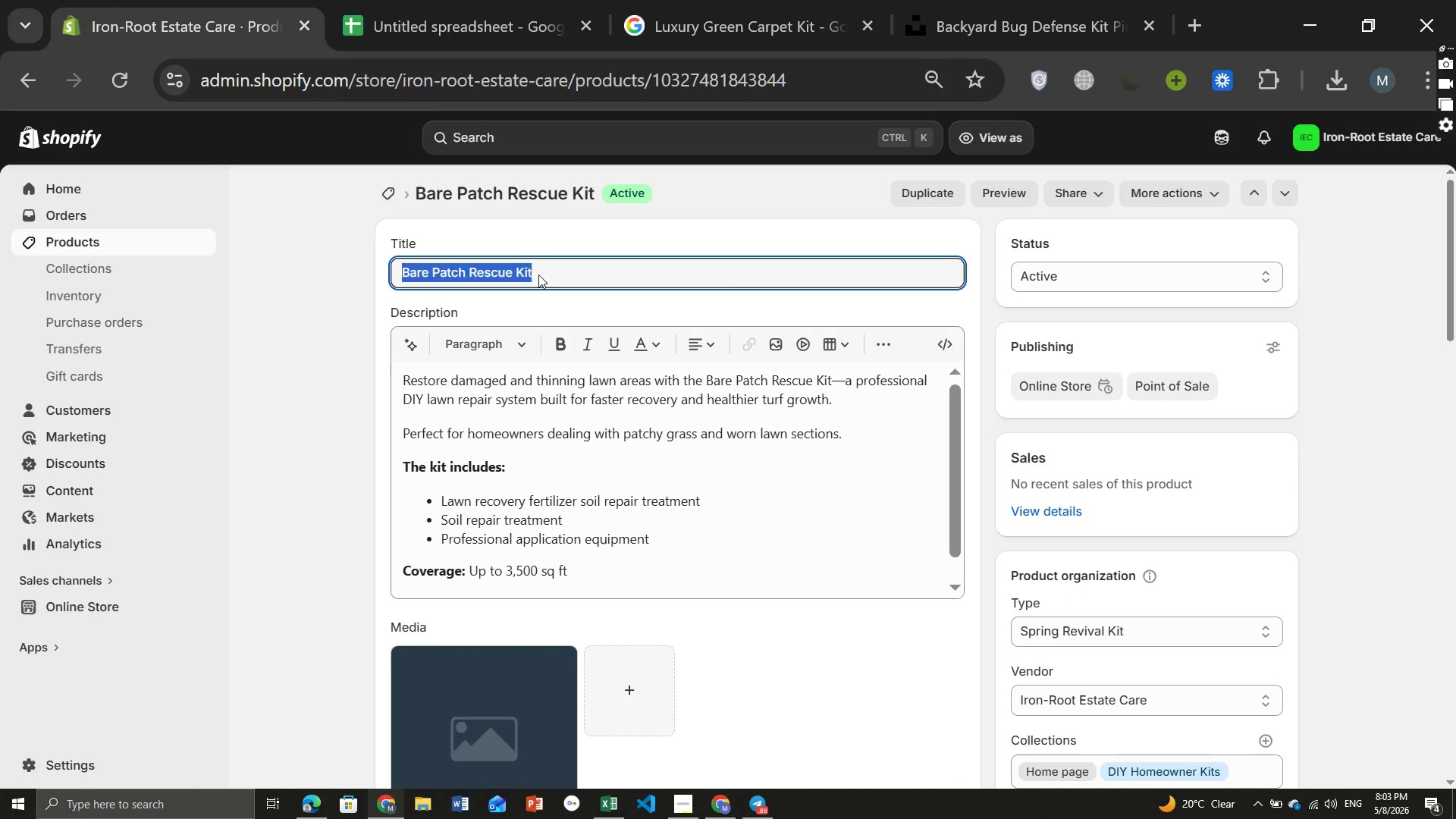 
key(Control+C)
 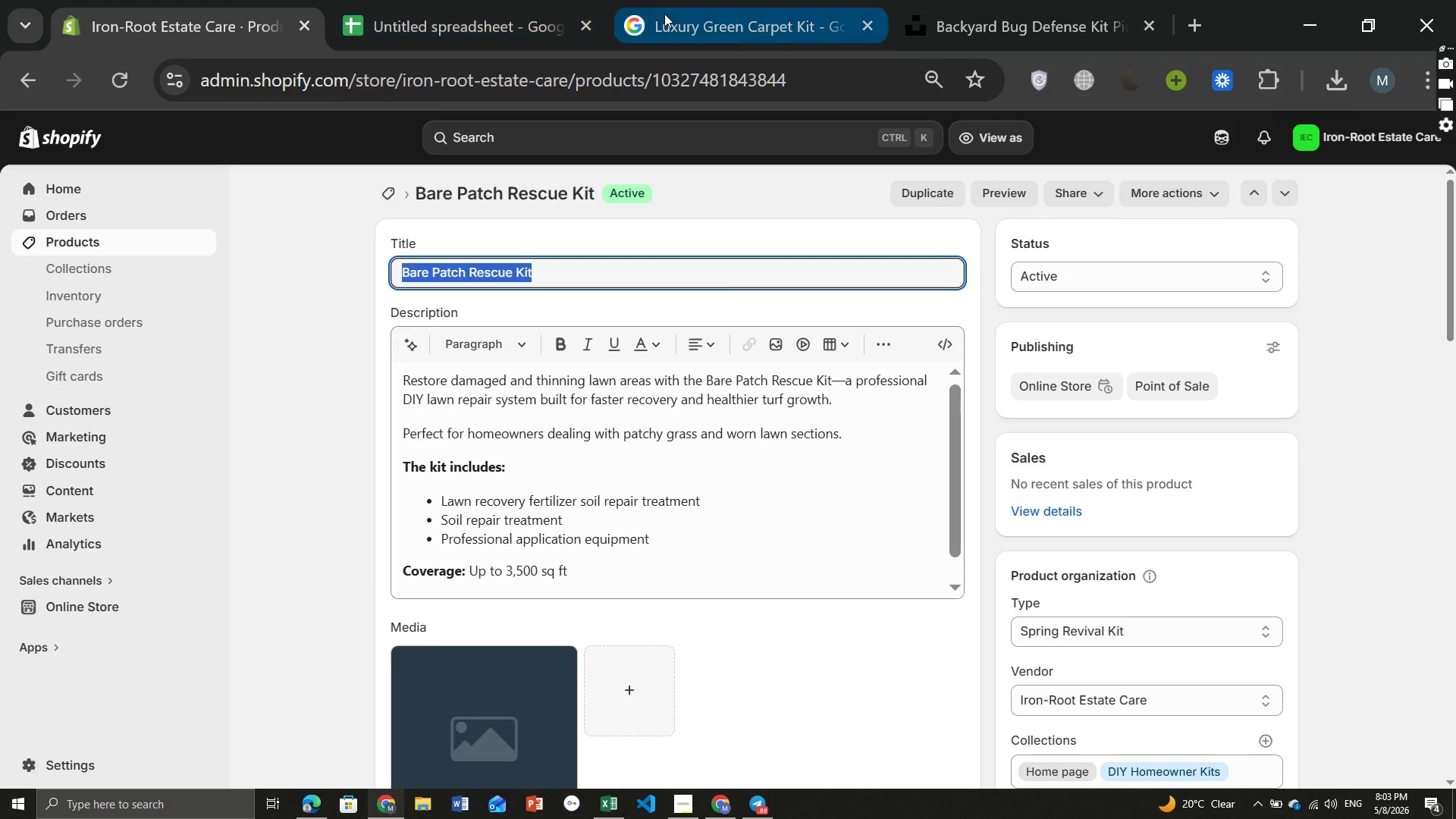 
left_click([664, 14])
 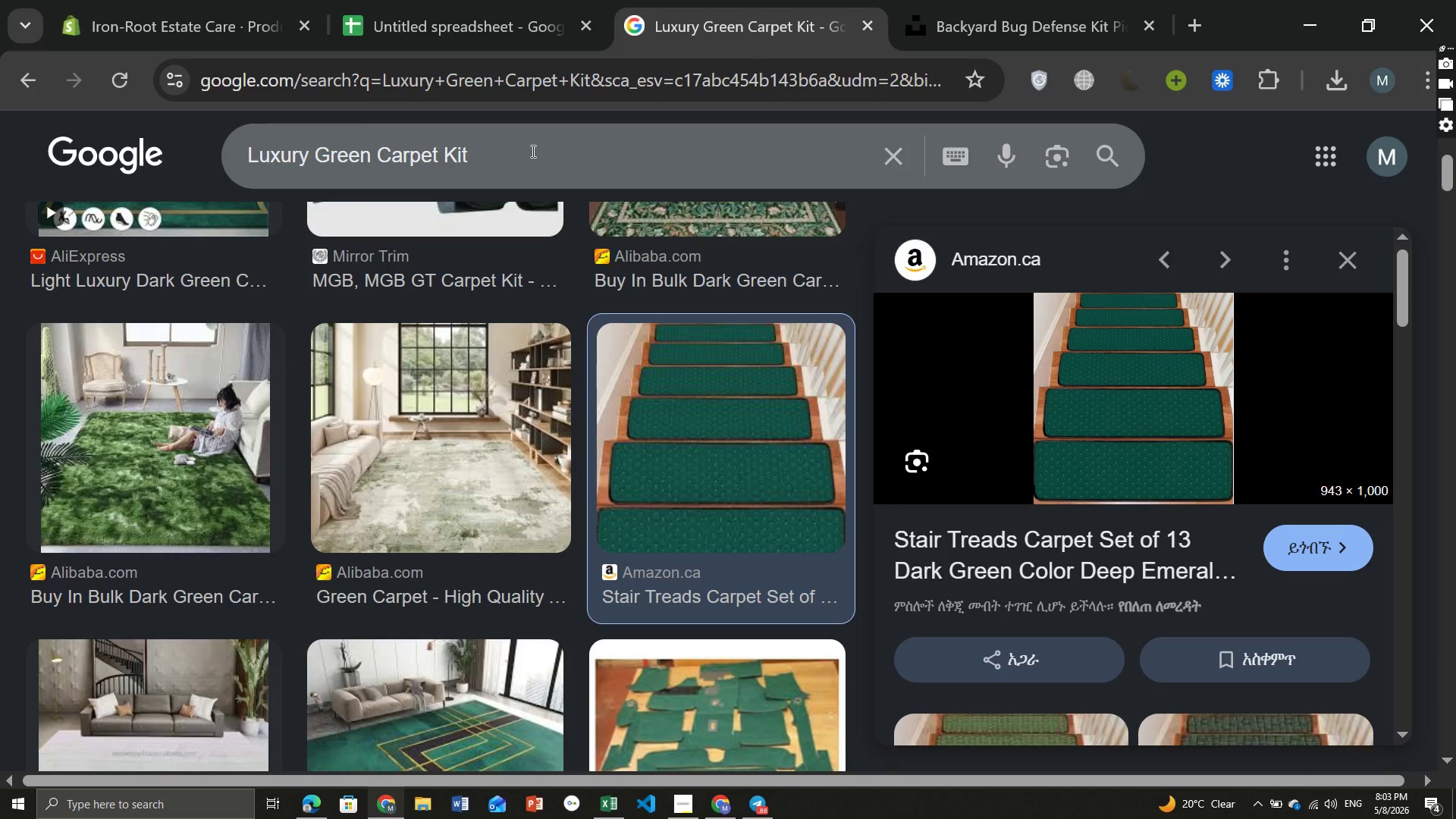 
left_click([532, 151])
 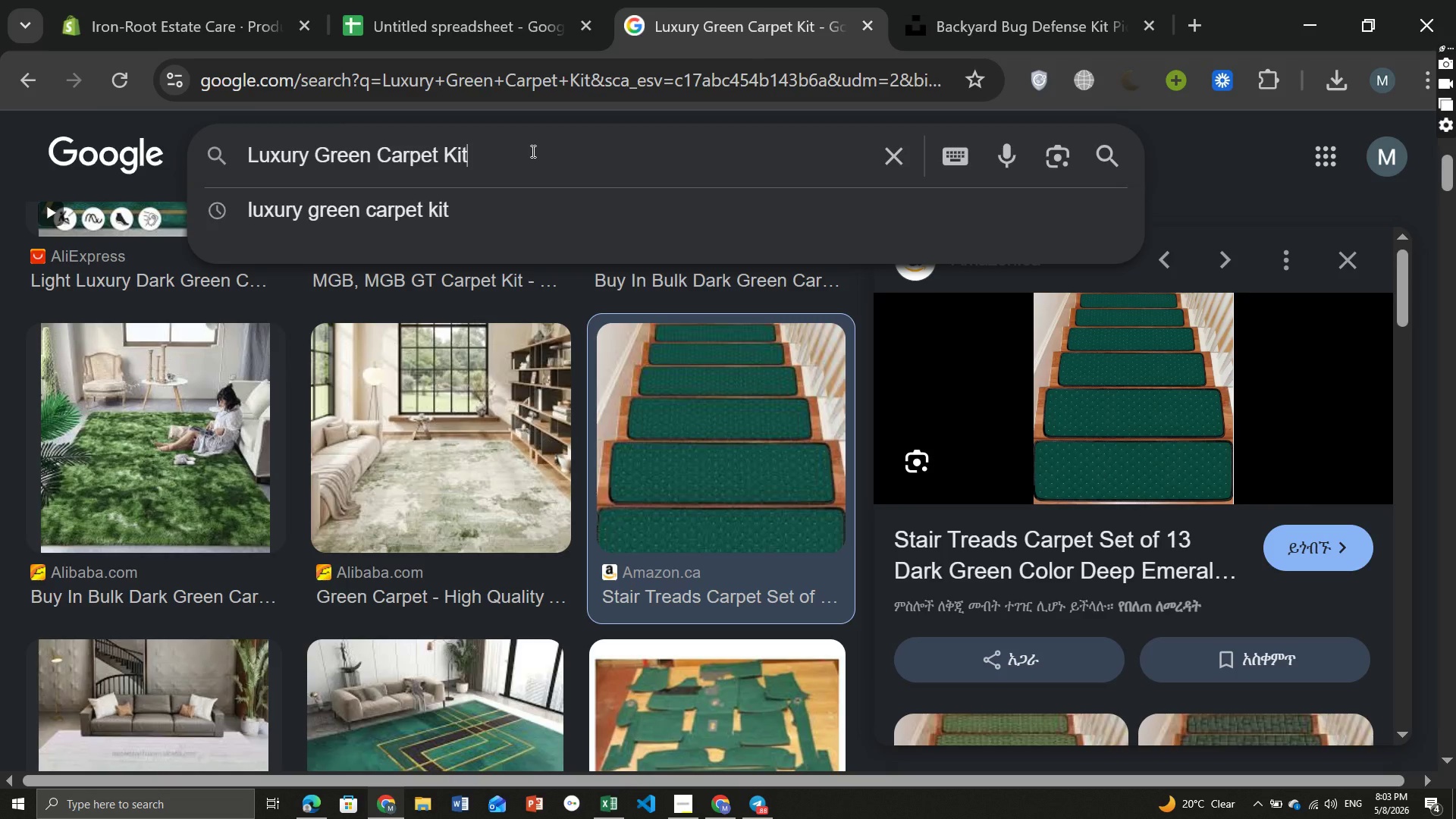 
key(Control+ControlLeft)
 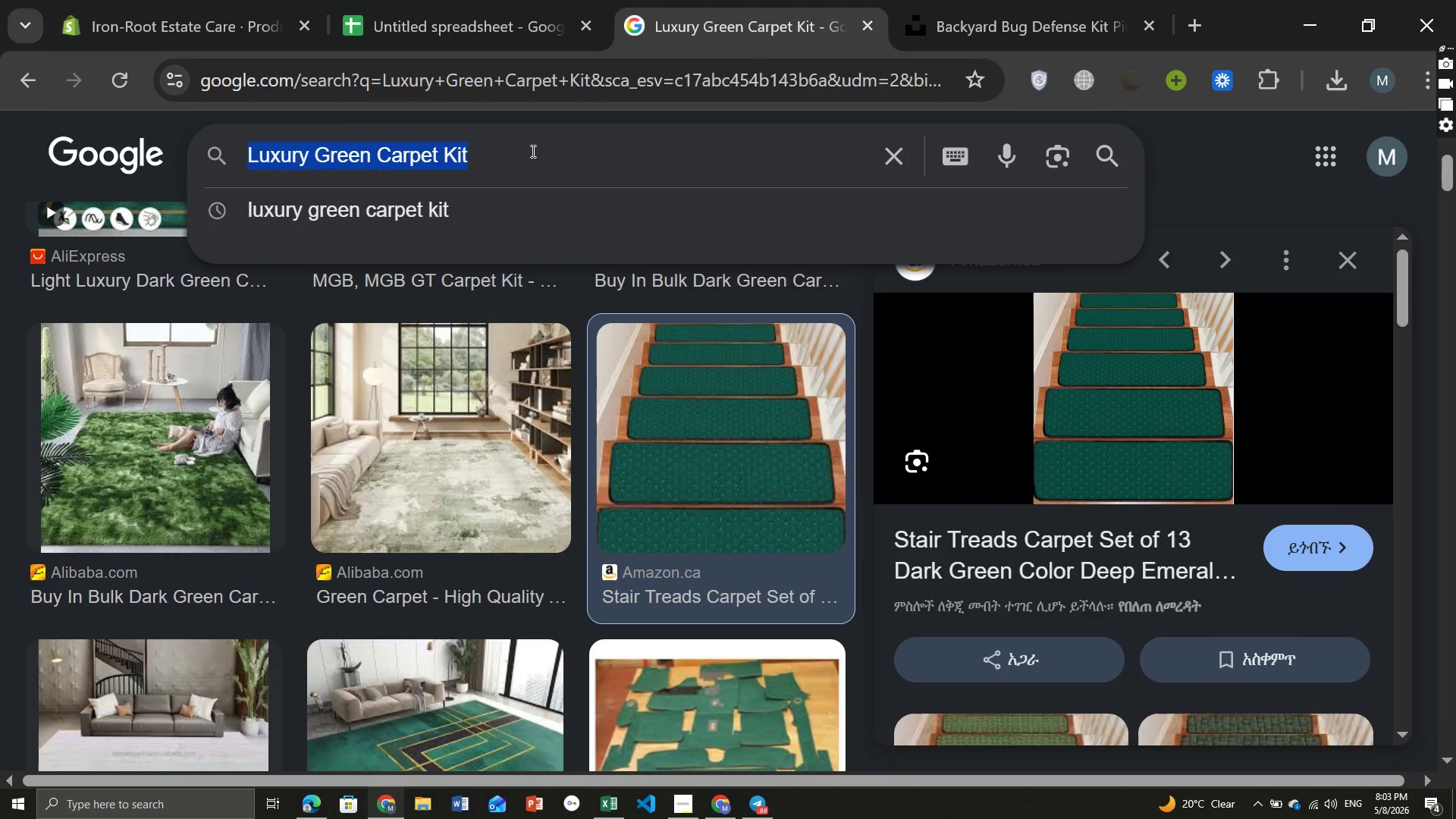 
key(Control+A)
 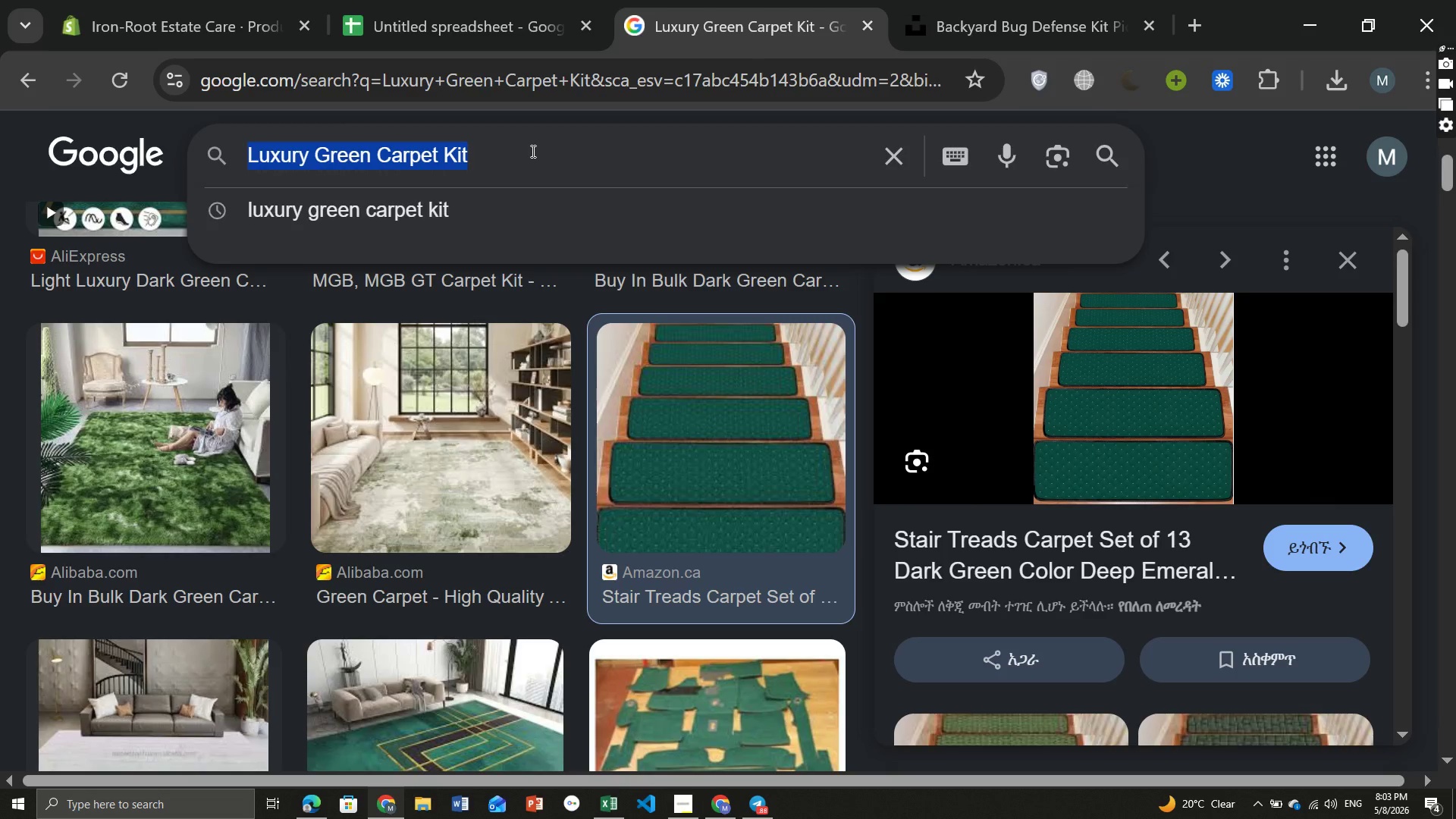 
key(Control+ControlLeft)
 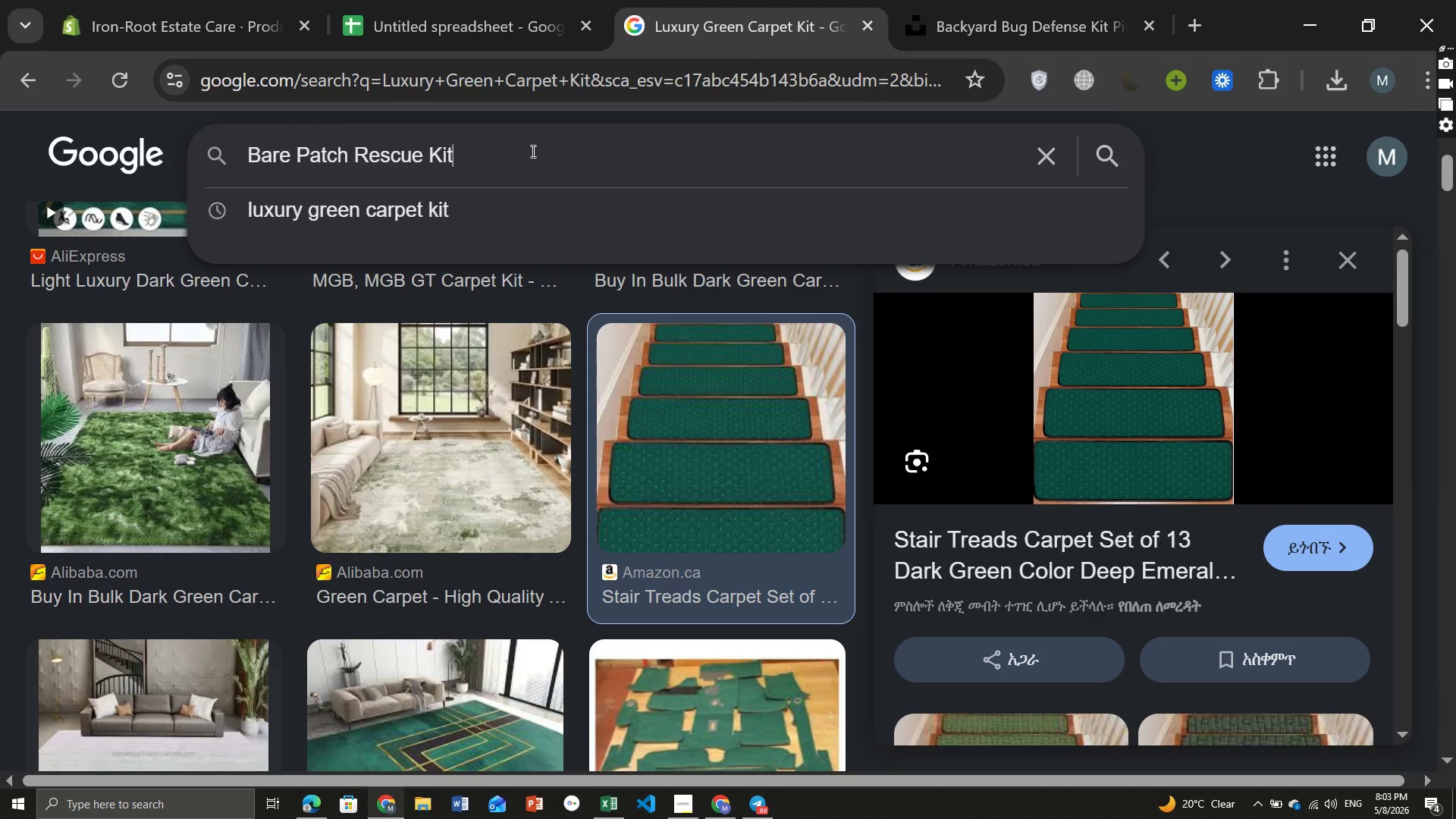 
key(Control+V)
 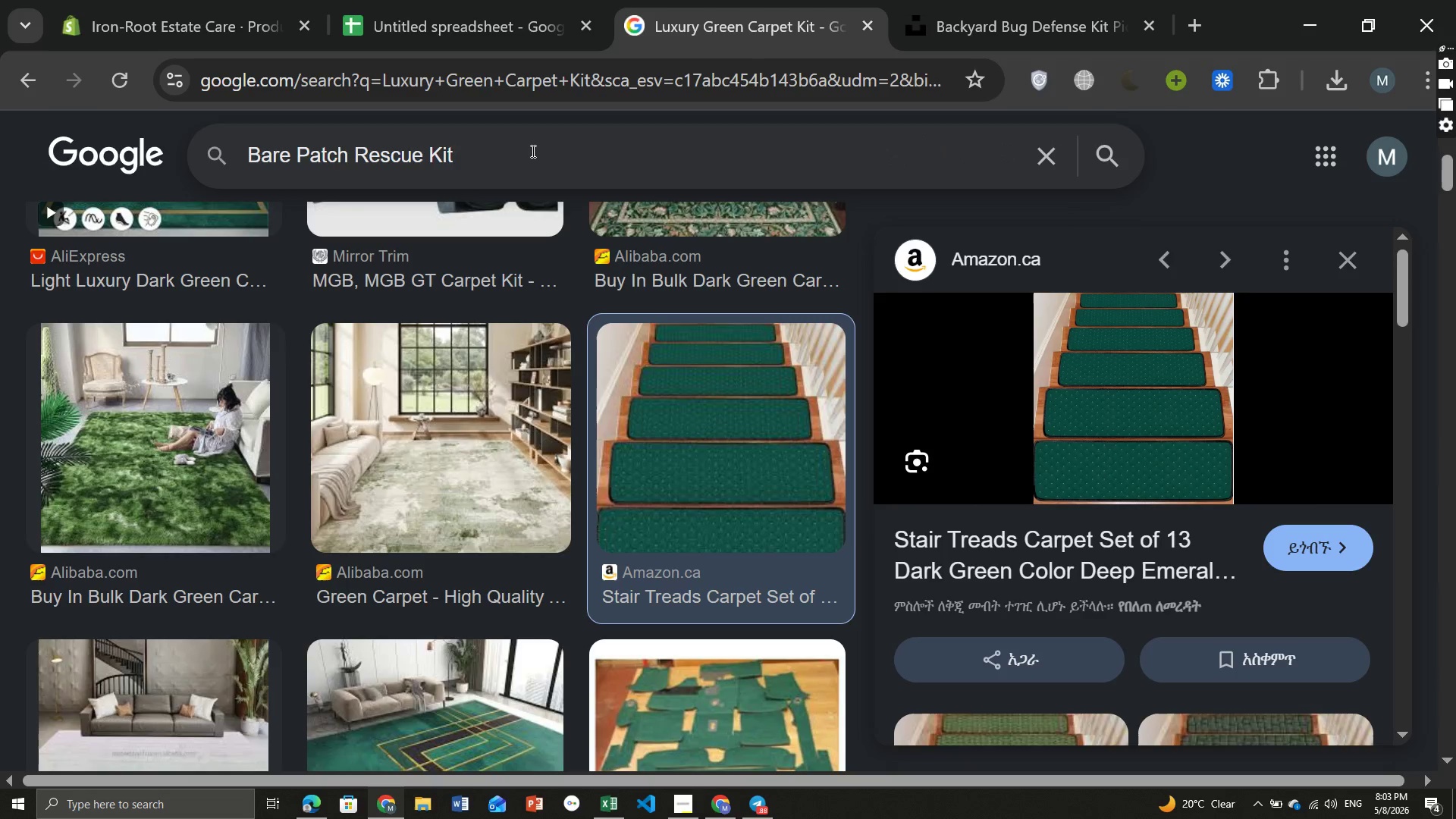 
key(Enter)
 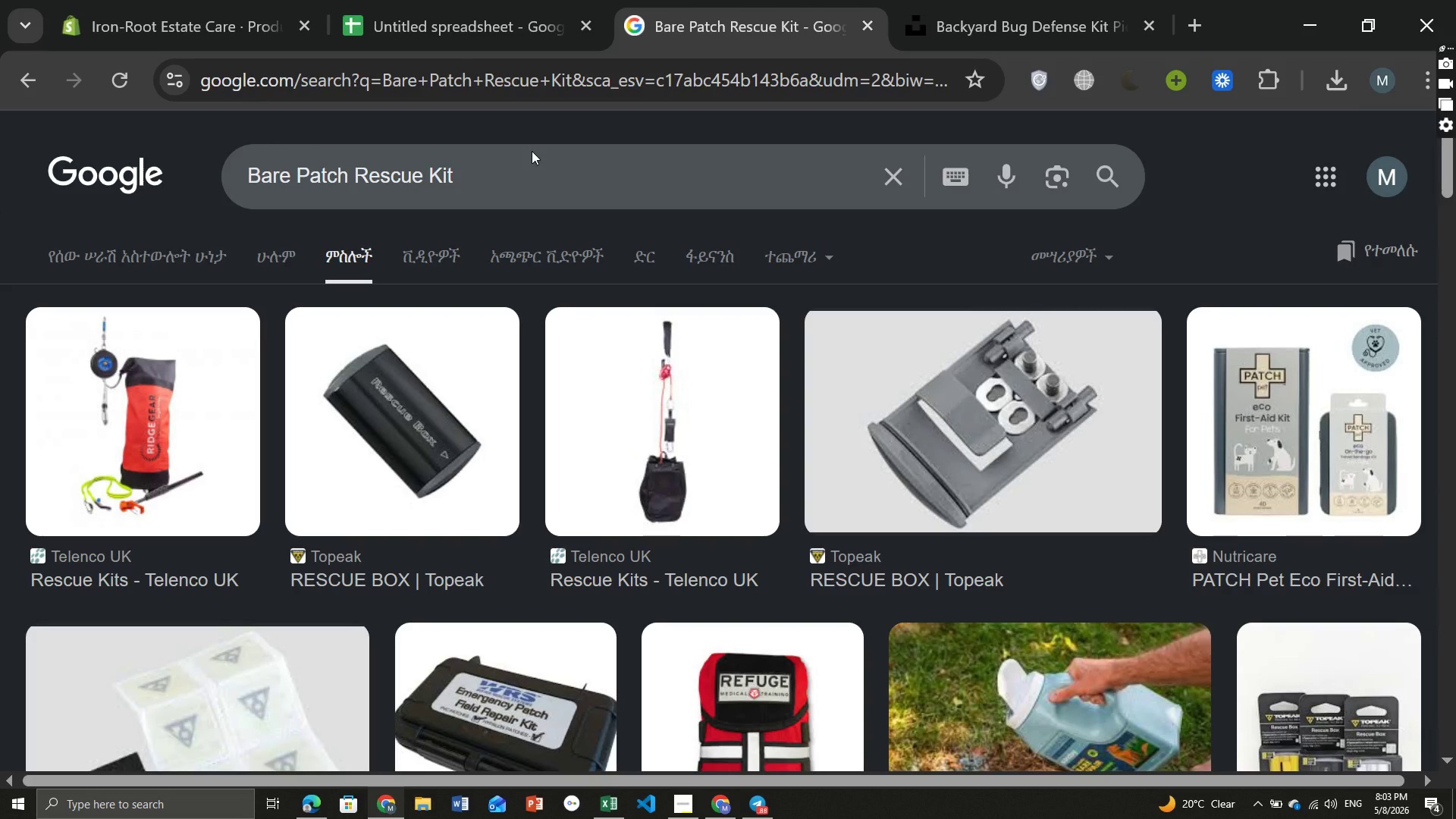 
wait(7.6)
 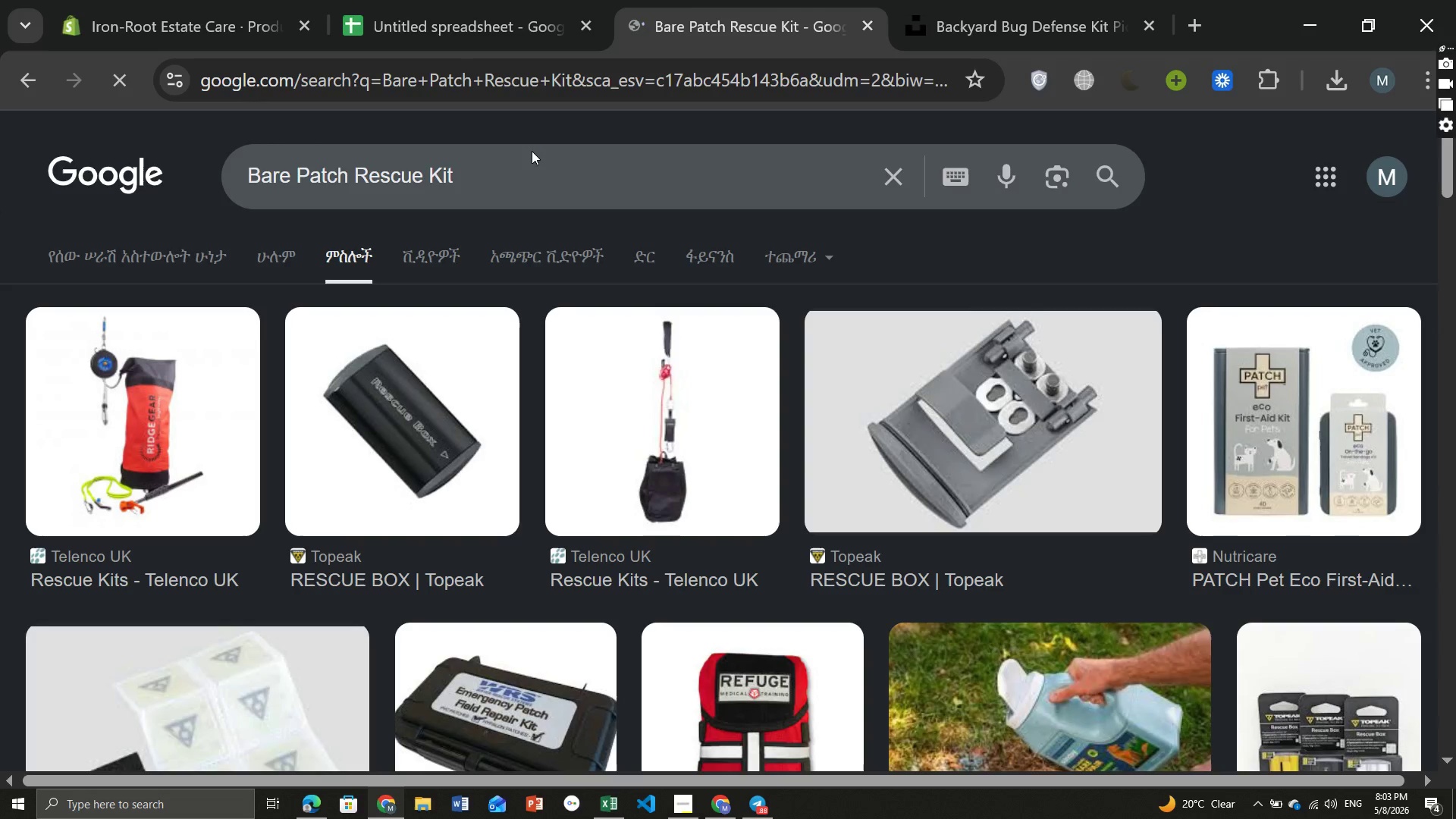 
mouse_move([616, 363])
 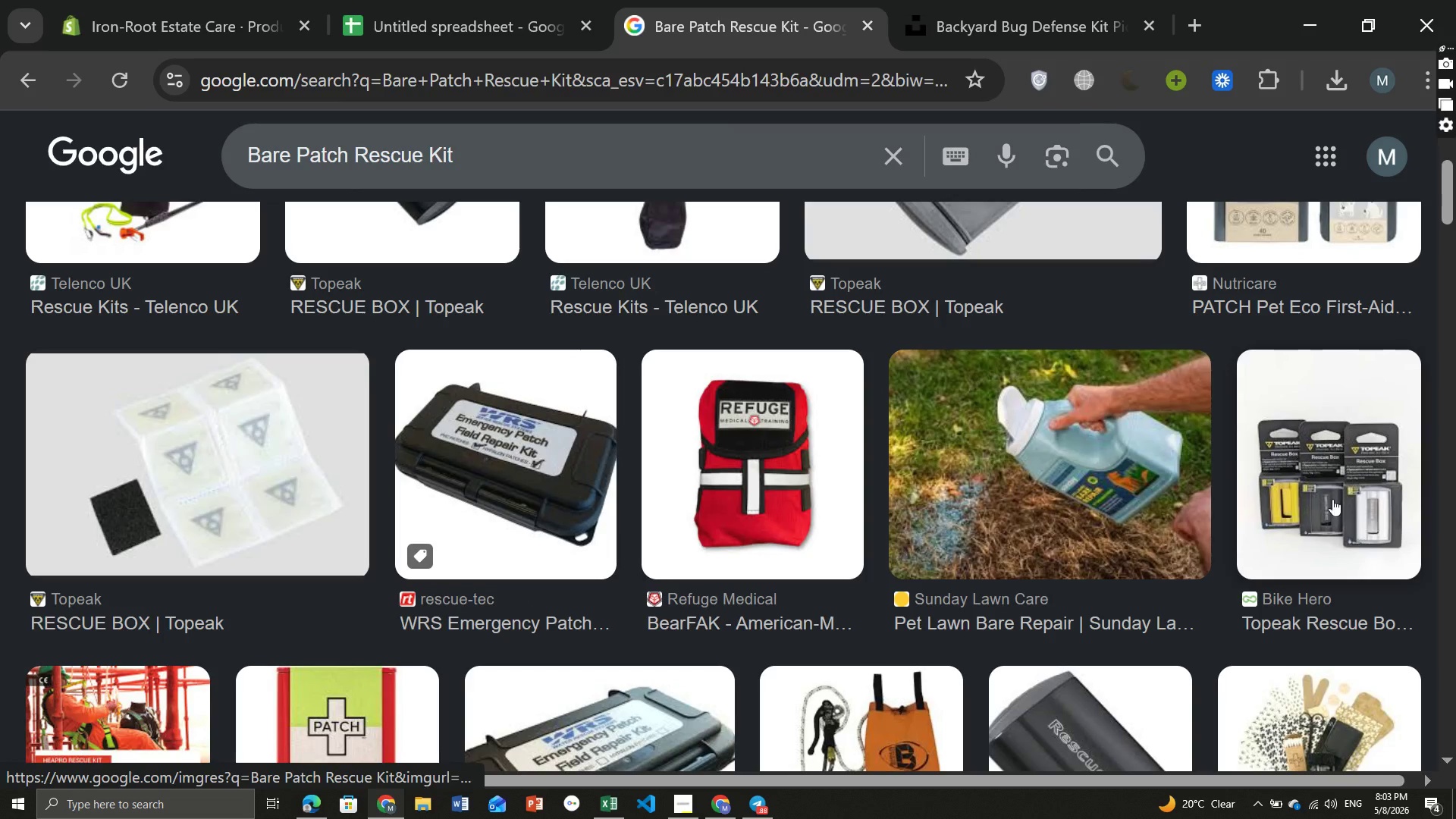 
left_click([1332, 499])
 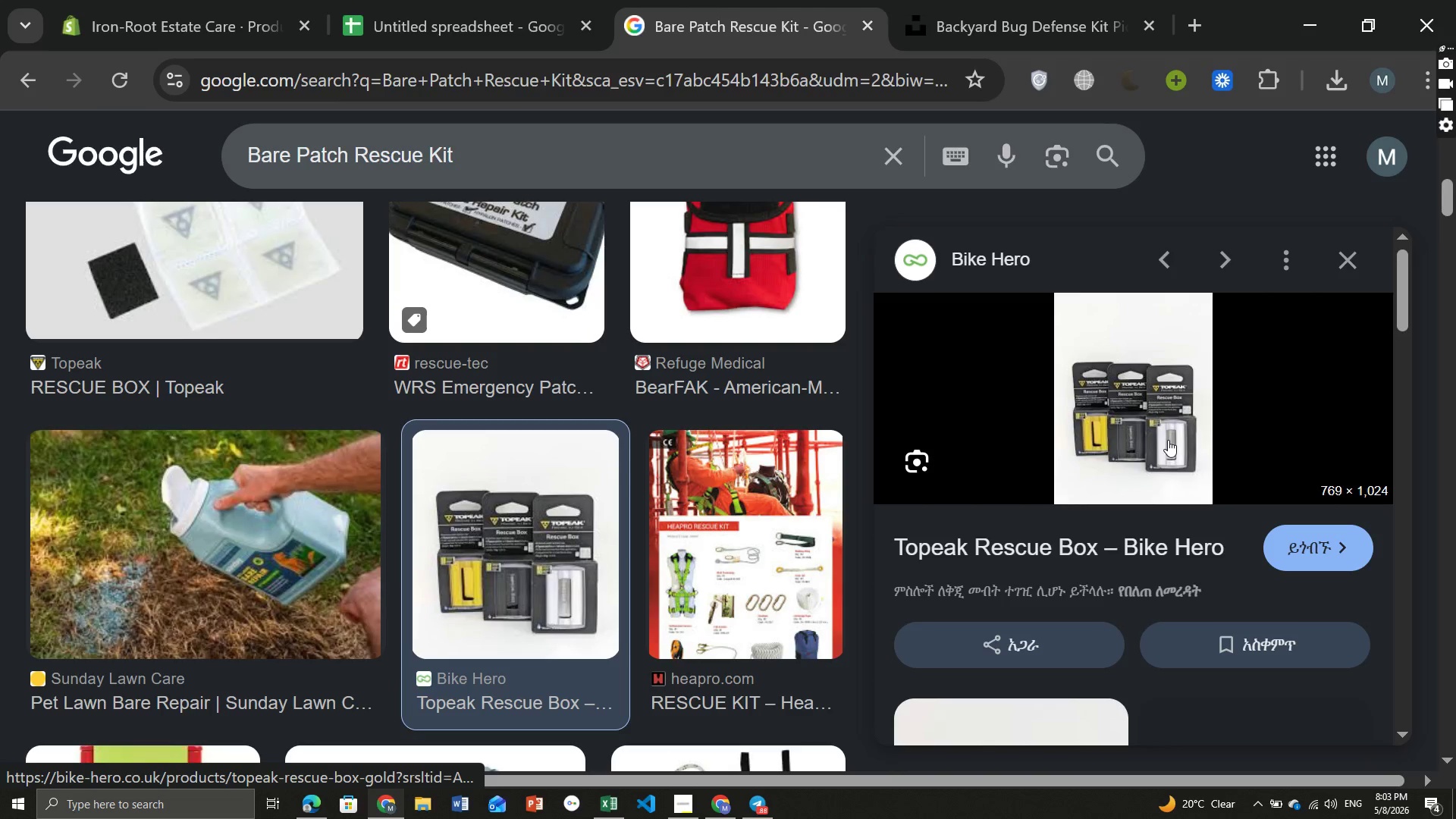 
right_click([1168, 440])
 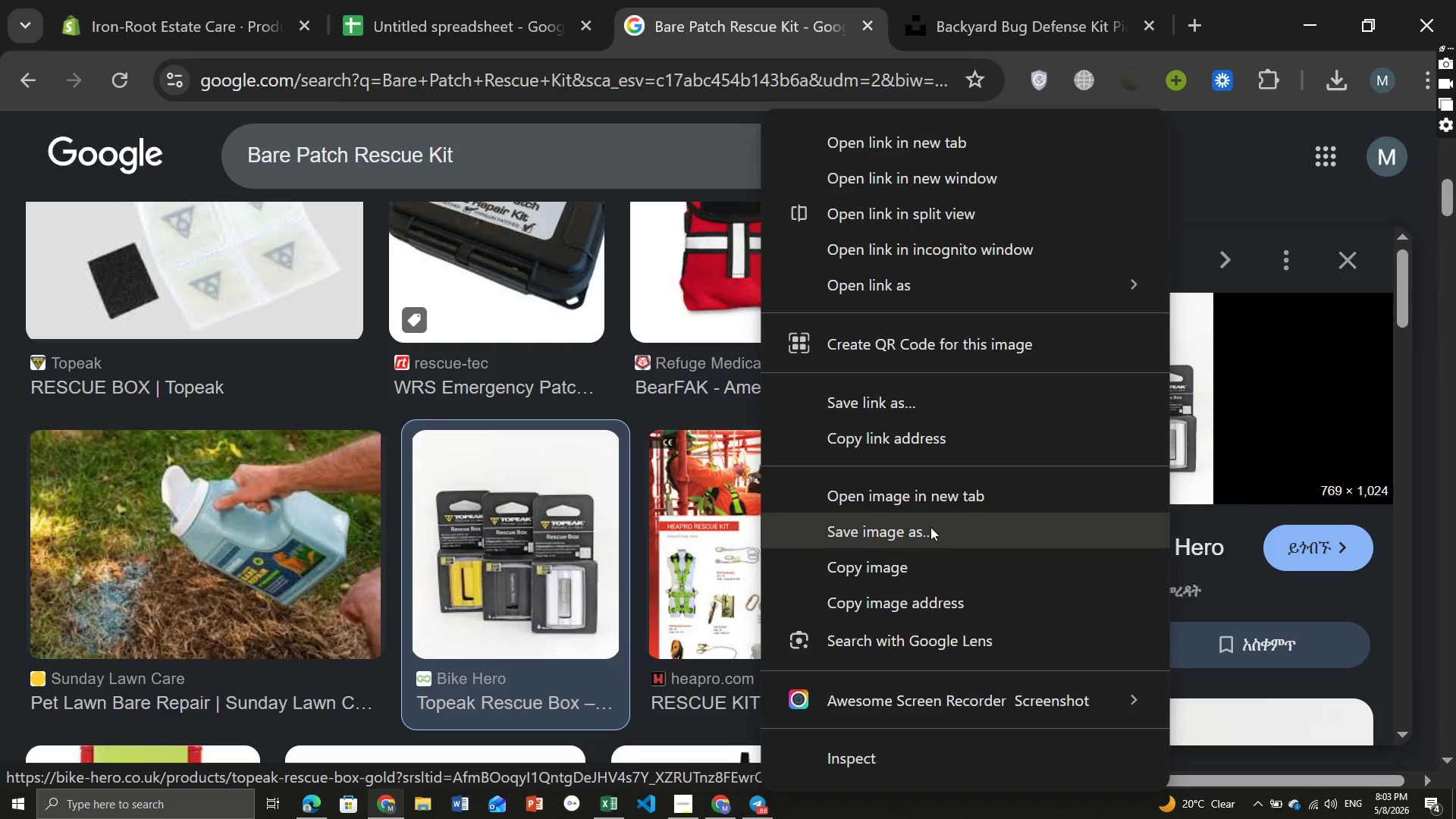 
left_click([930, 528])
 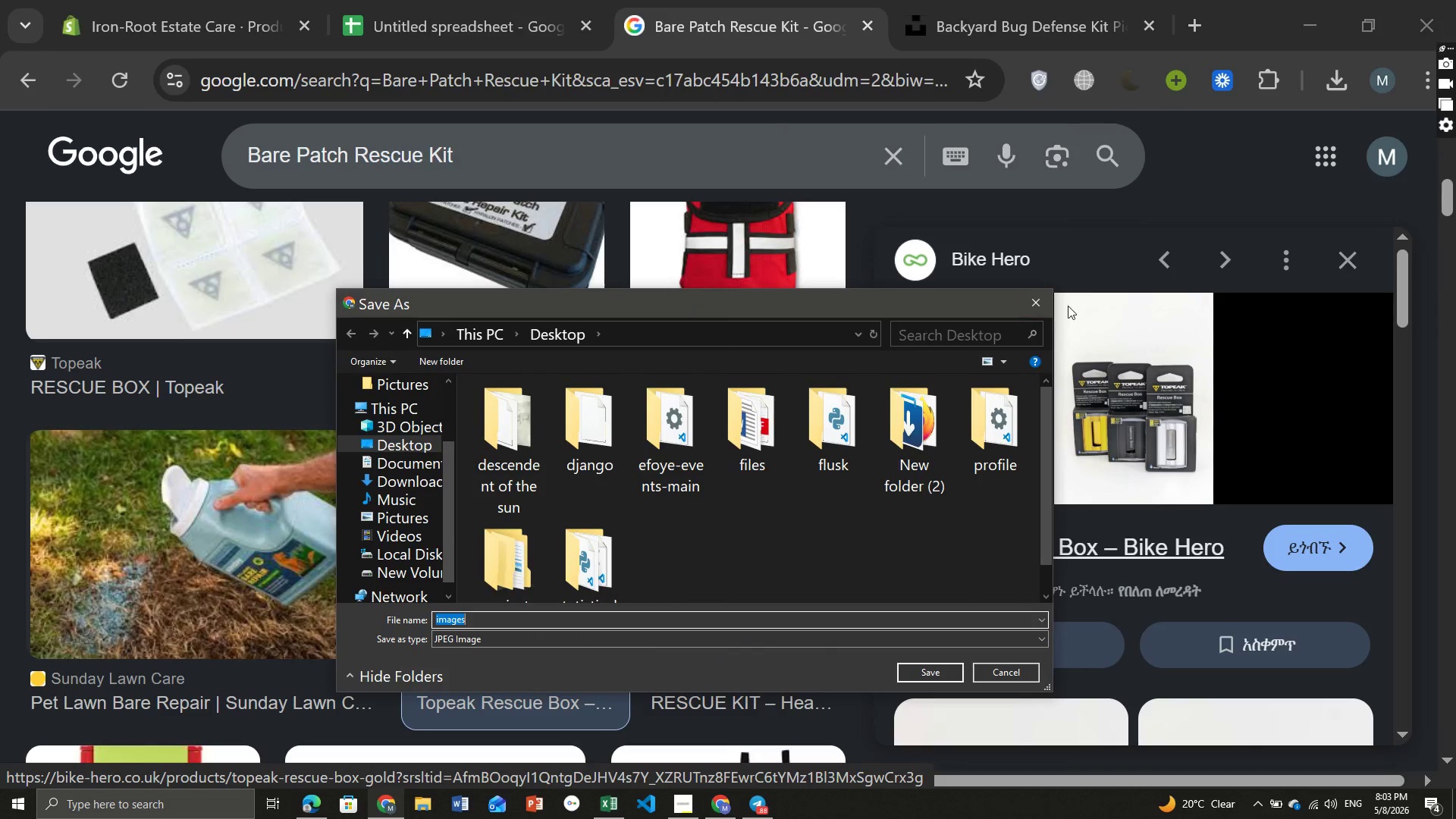 
left_click([1042, 312])
 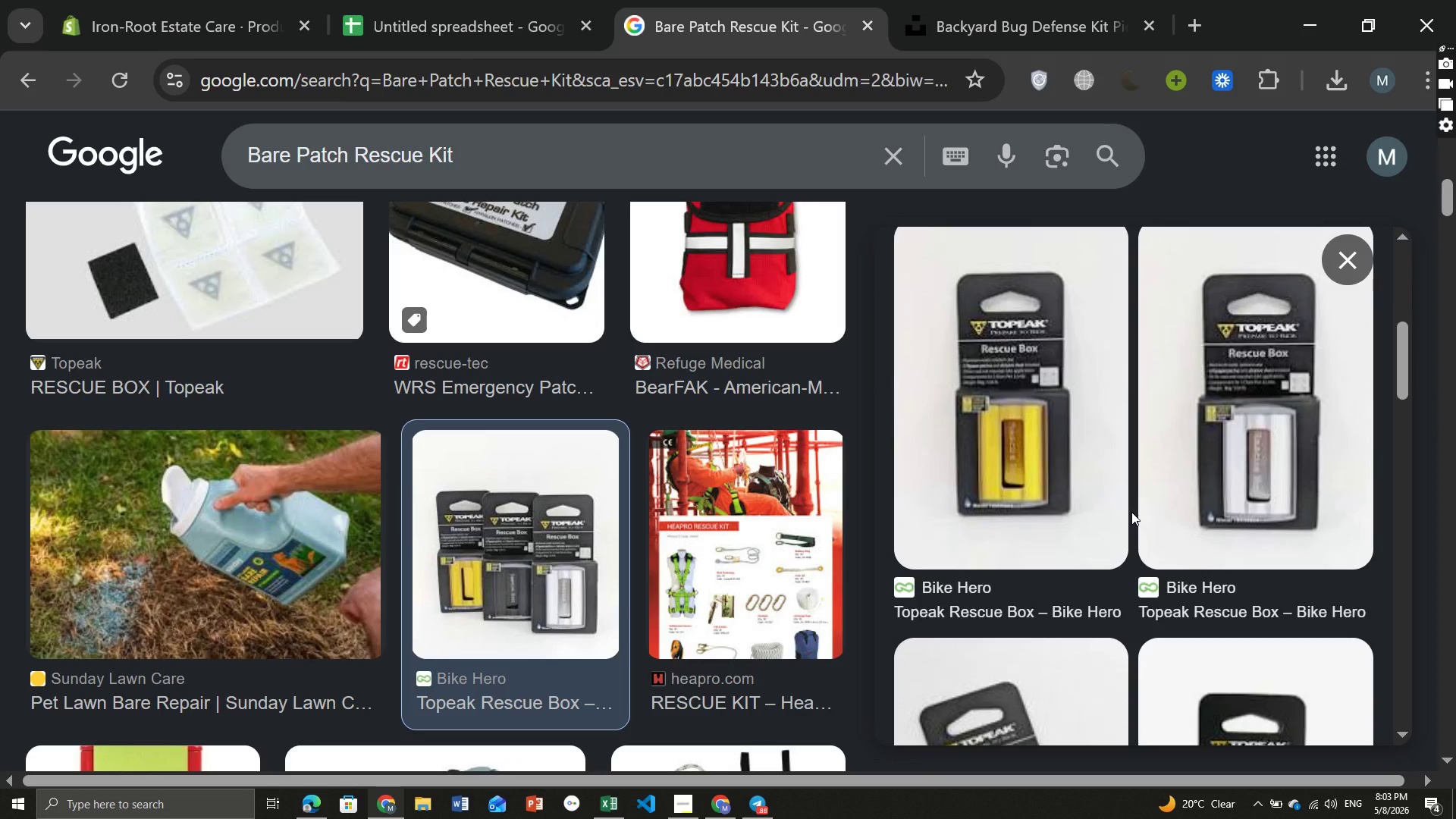 
mouse_move([445, 426])
 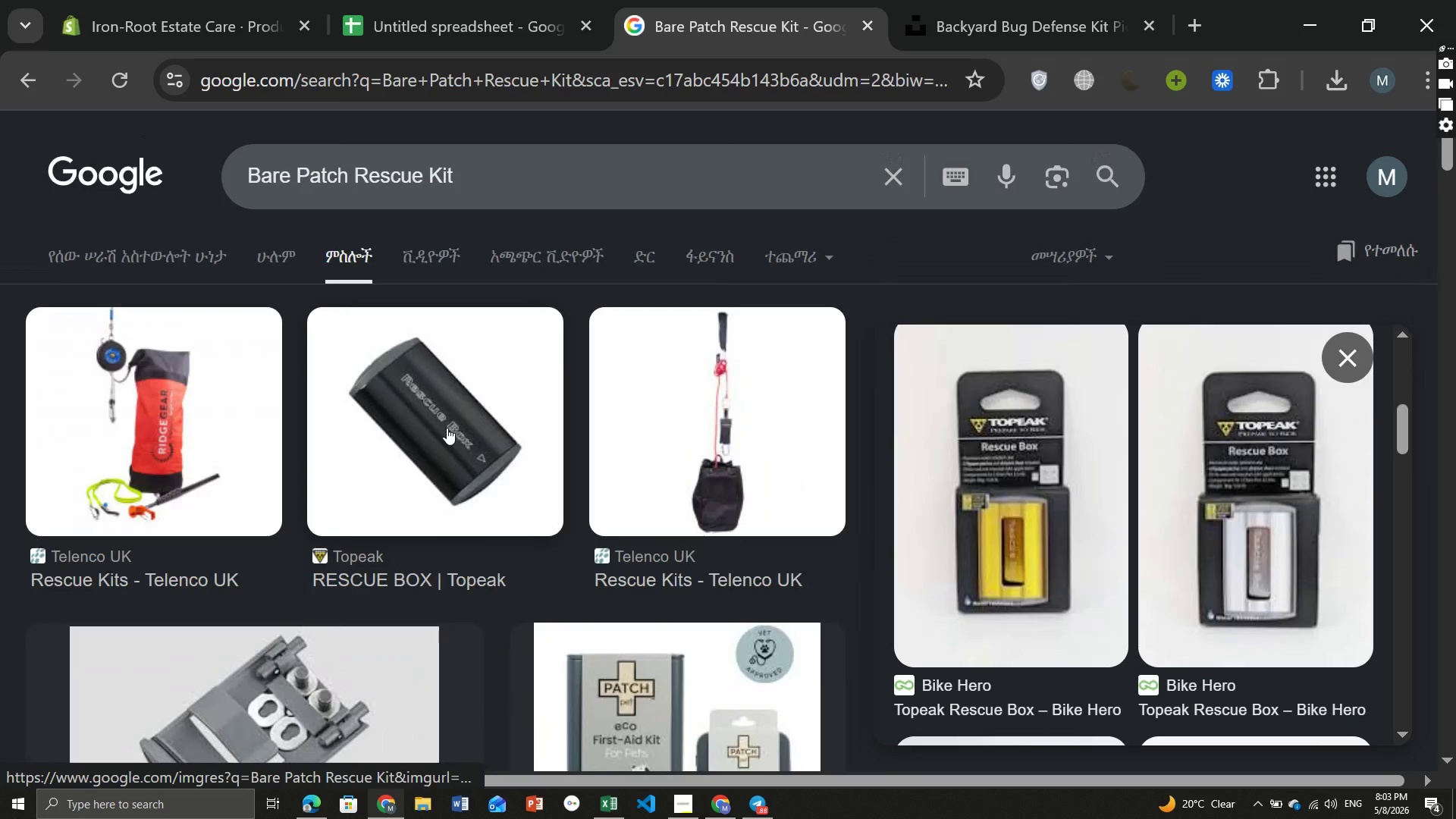 
left_click([440, 420])
 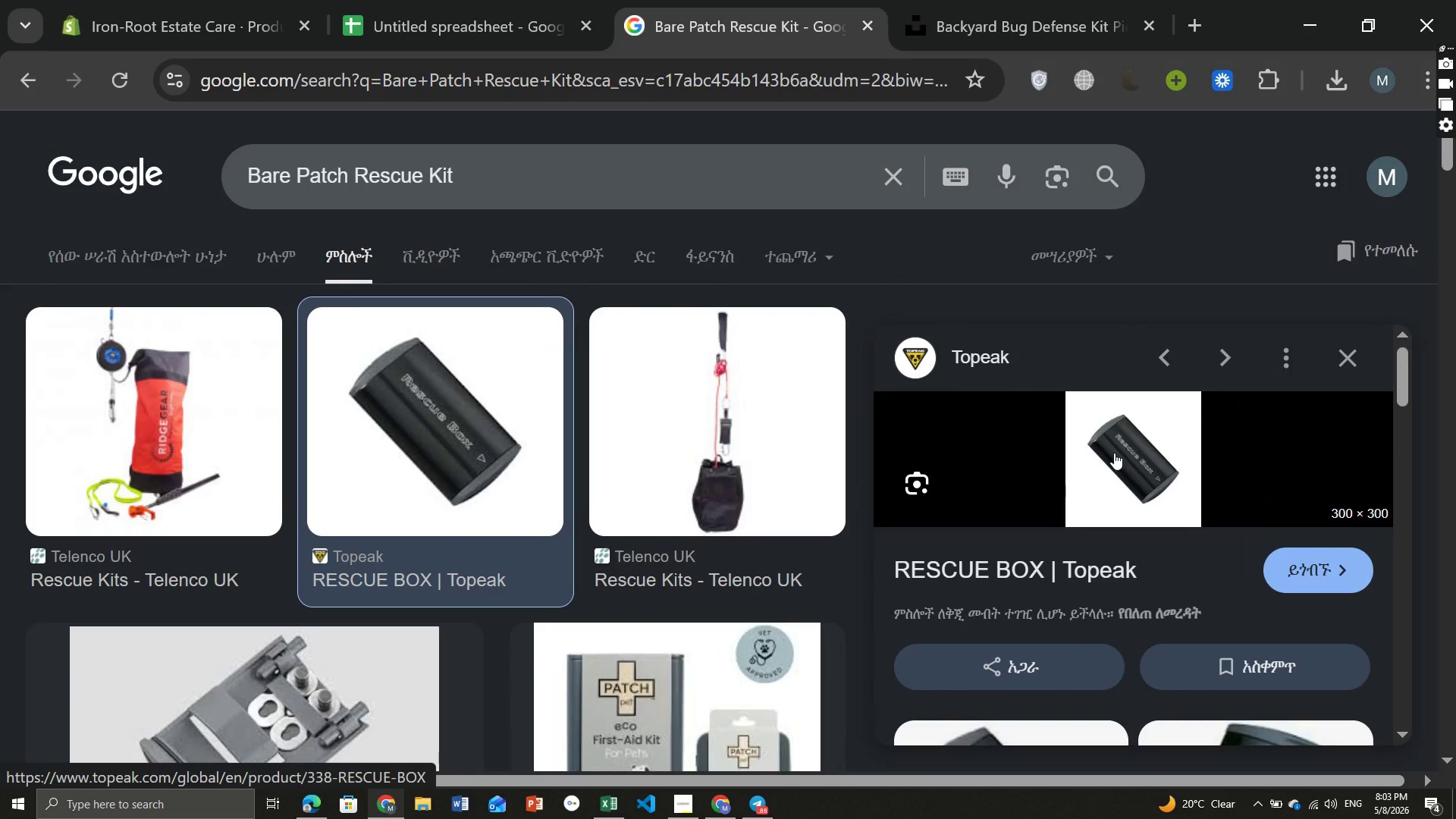 
right_click([1114, 453])
 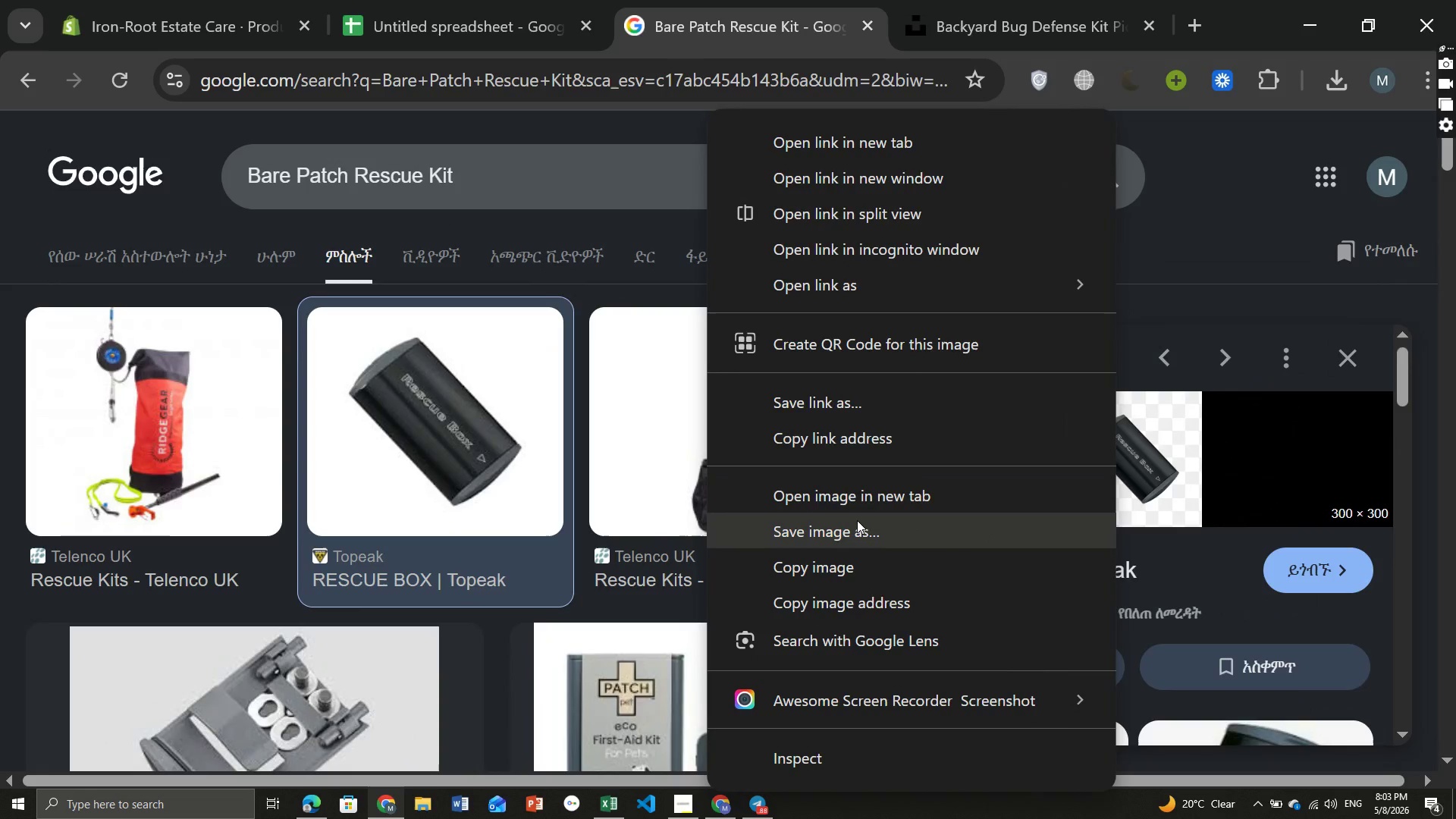 
left_click([857, 520])
 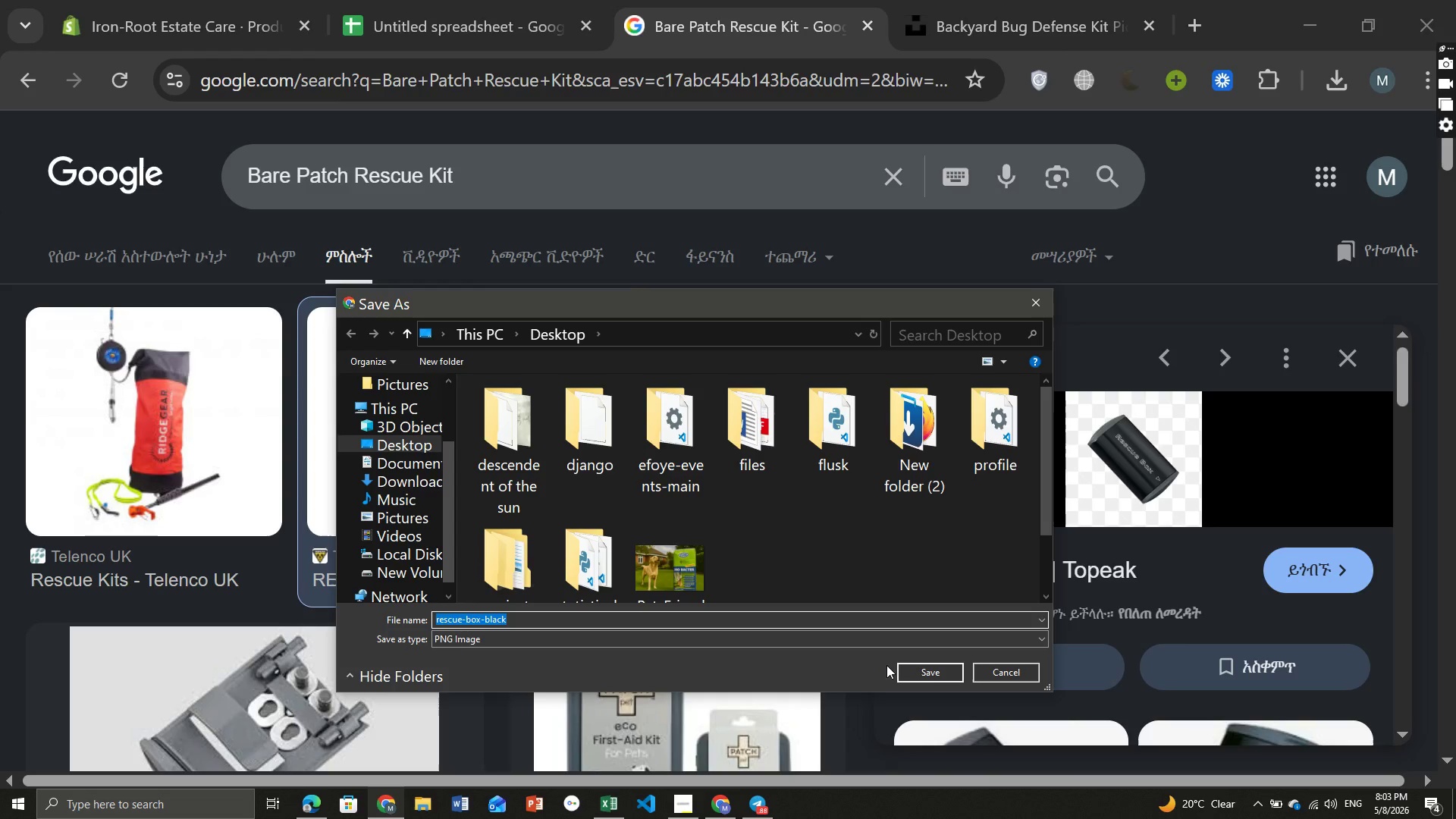 
left_click([936, 672])
 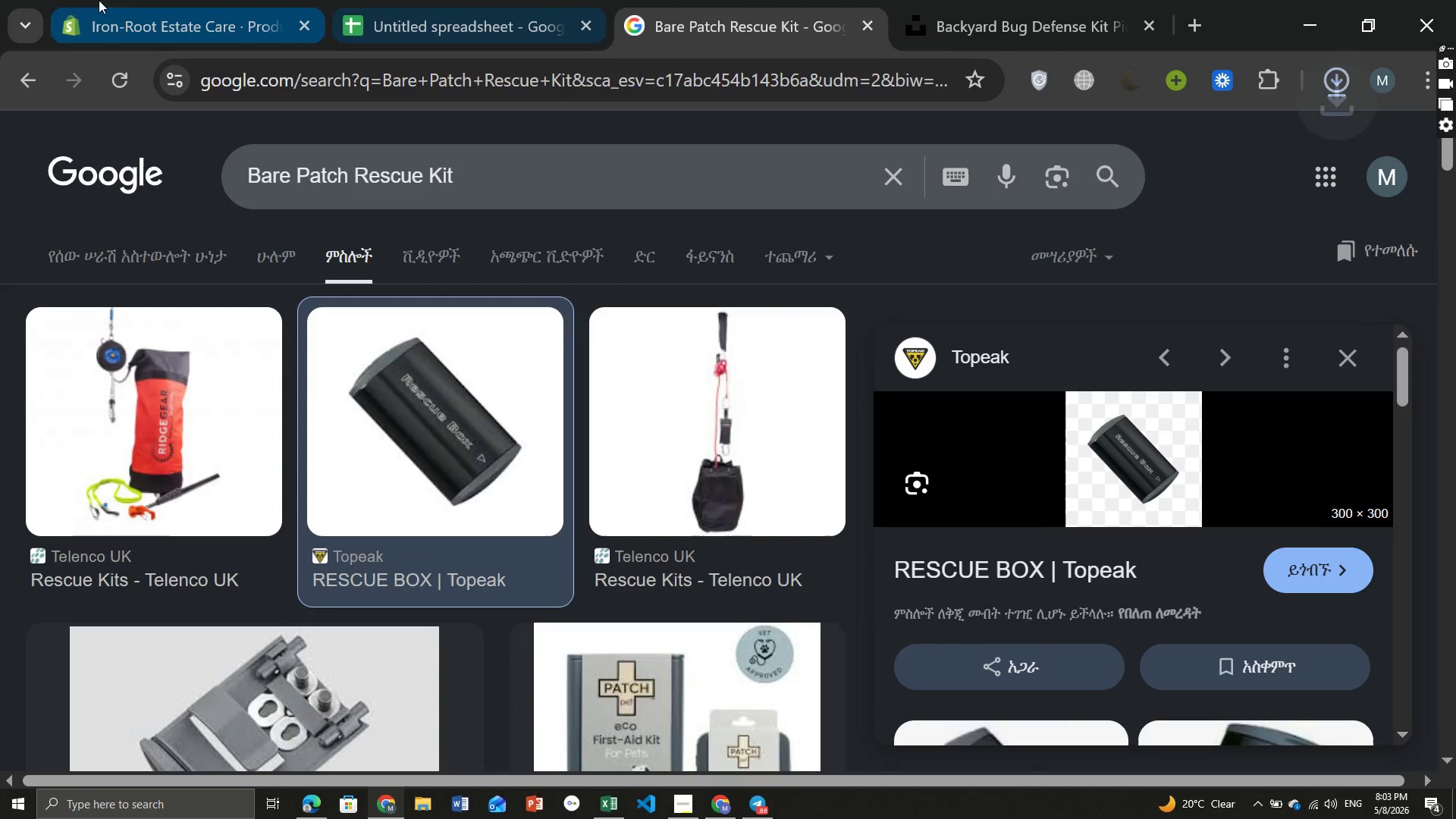 
left_click([99, 0])
 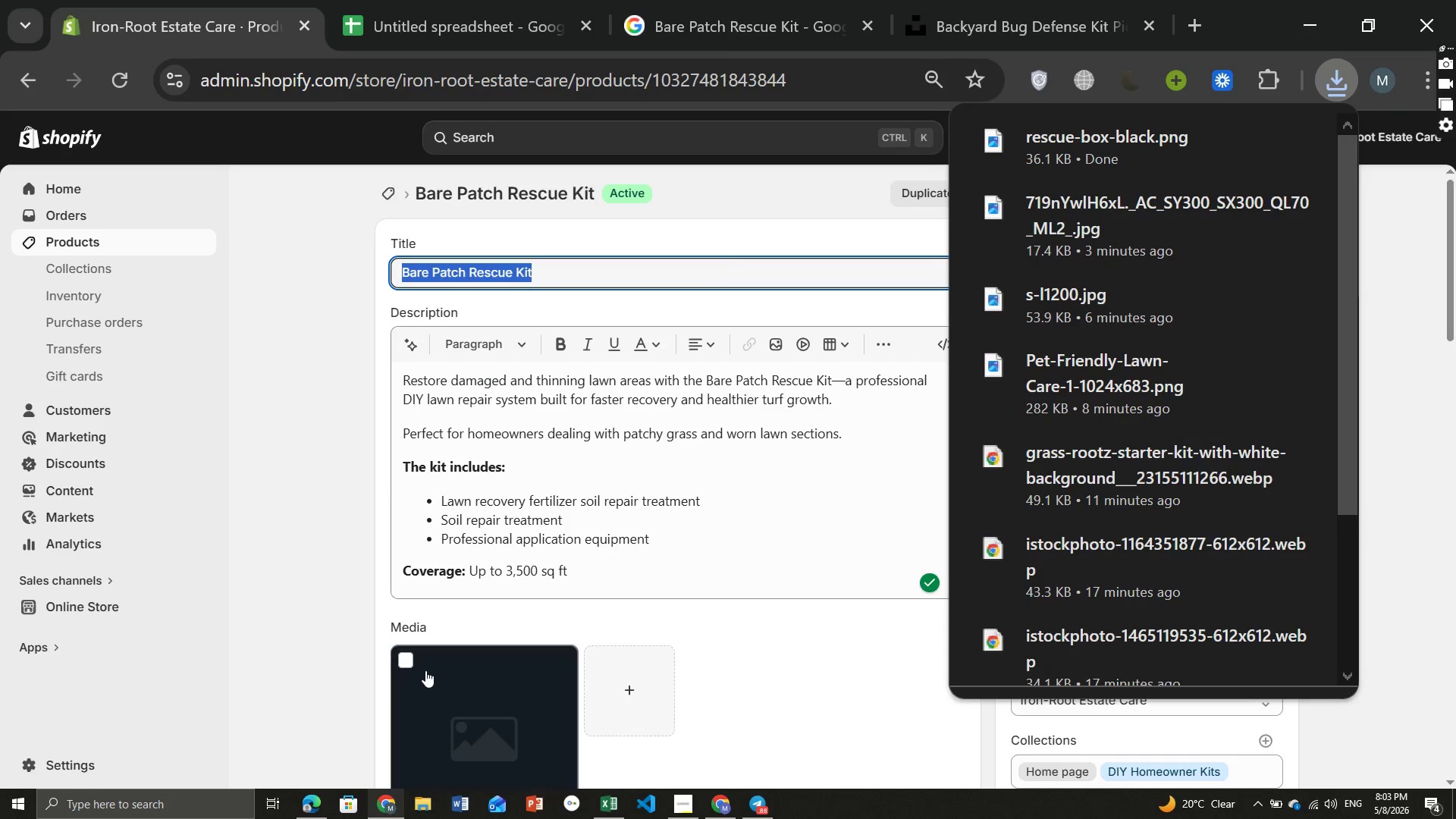 
left_click([409, 664])
 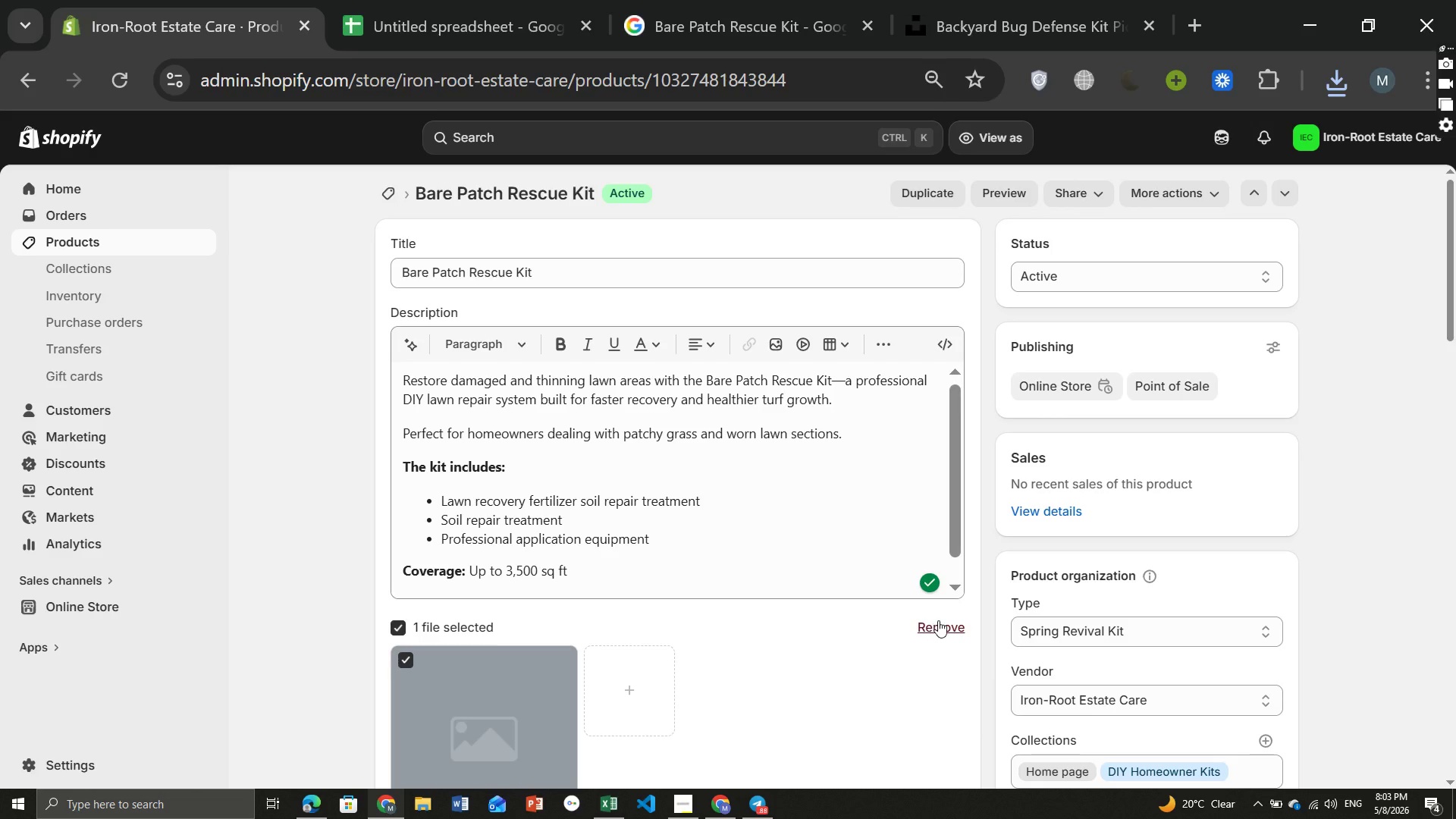 
left_click([939, 620])
 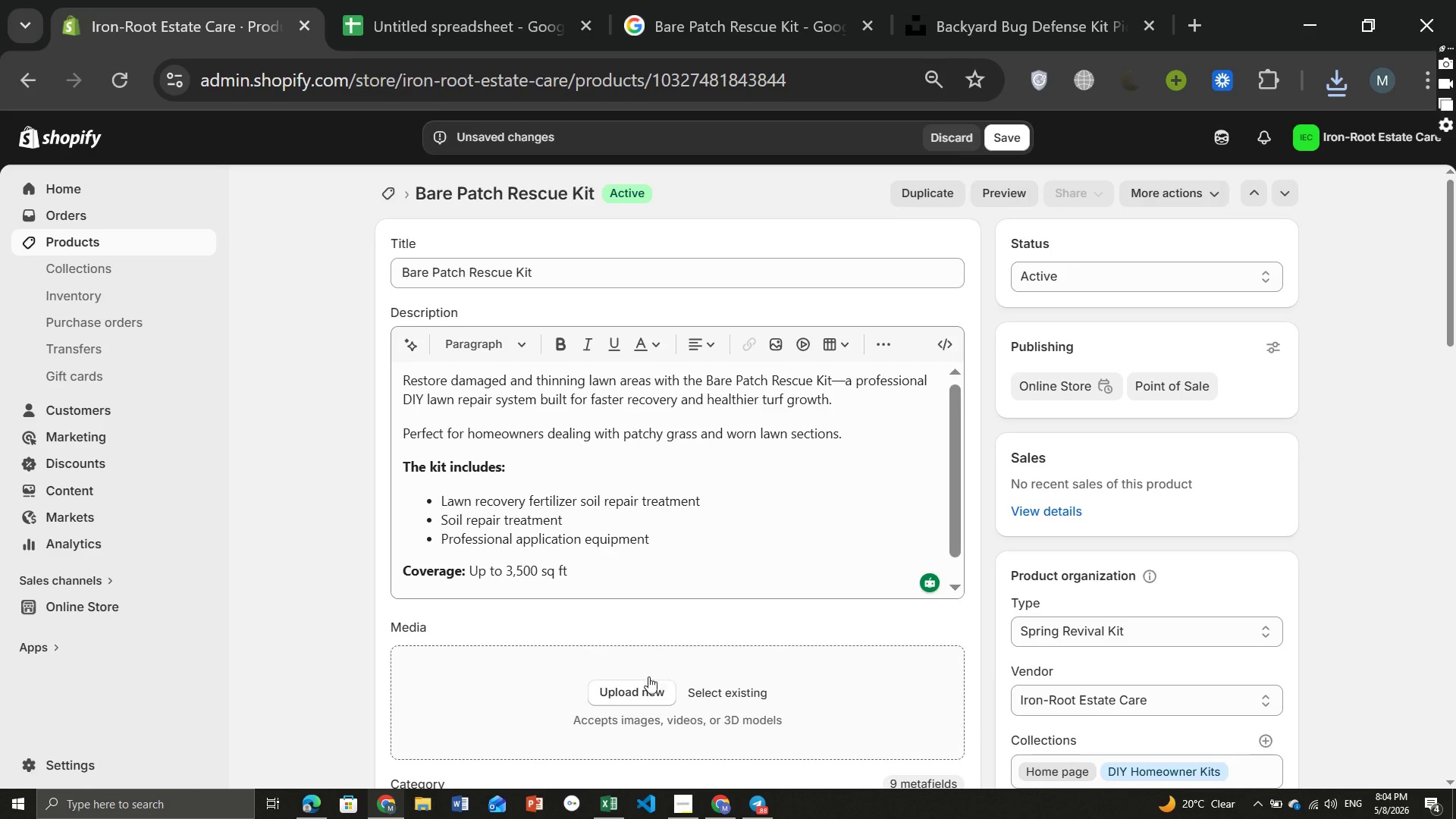 
left_click([642, 680])
 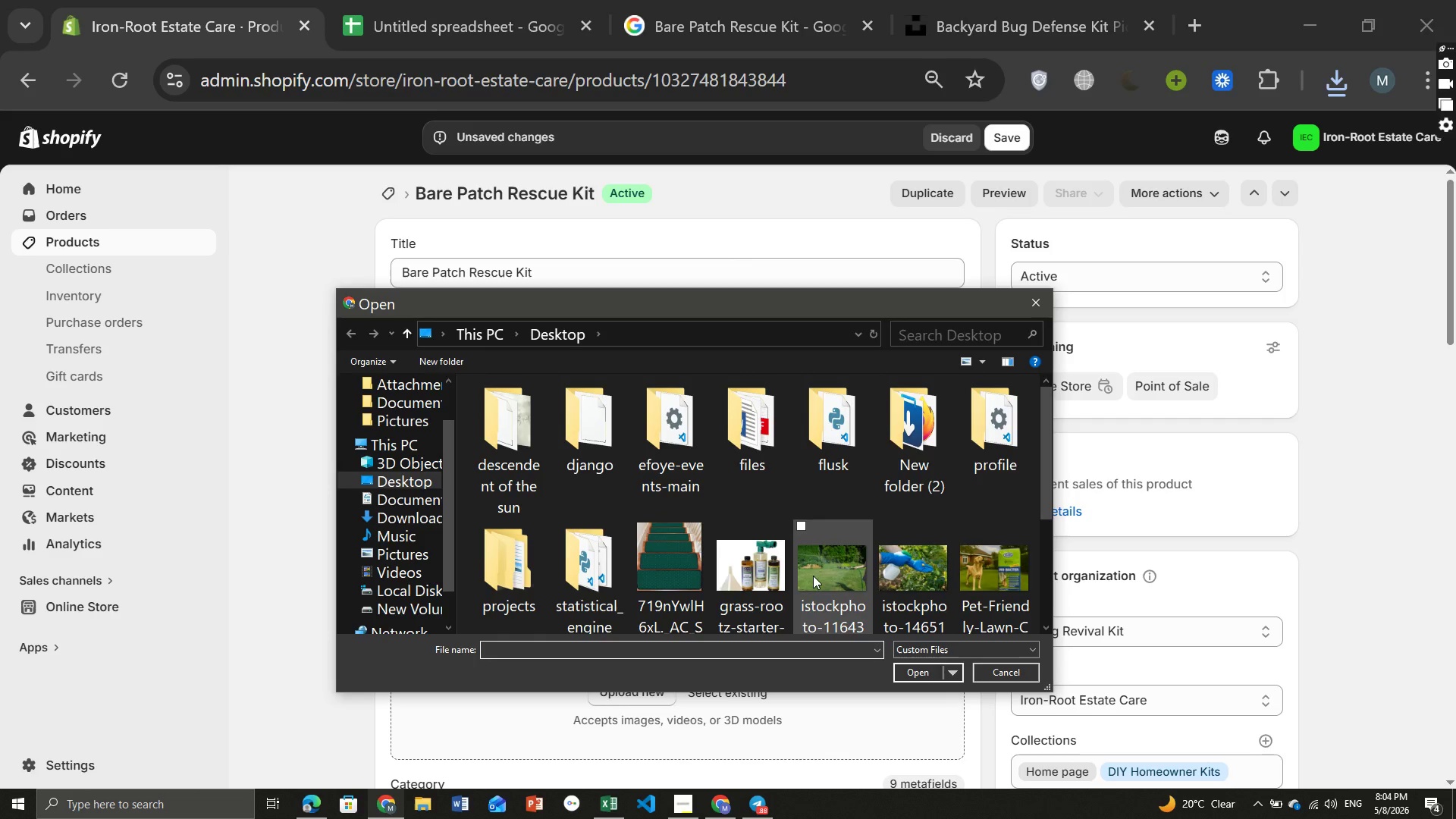 
scroll: coordinate [813, 576], scroll_direction: down, amount: 4.0
 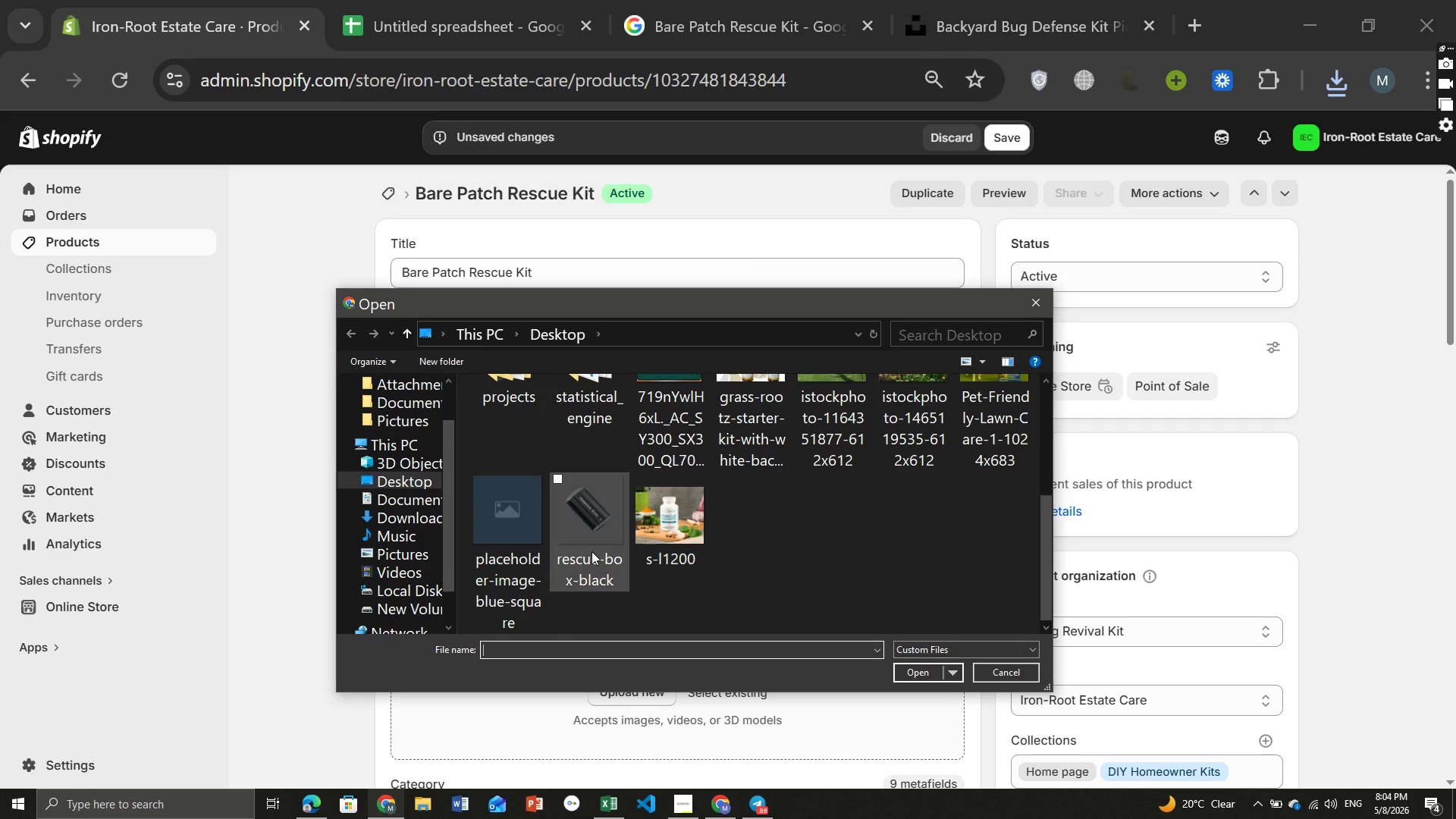 
left_click([578, 529])
 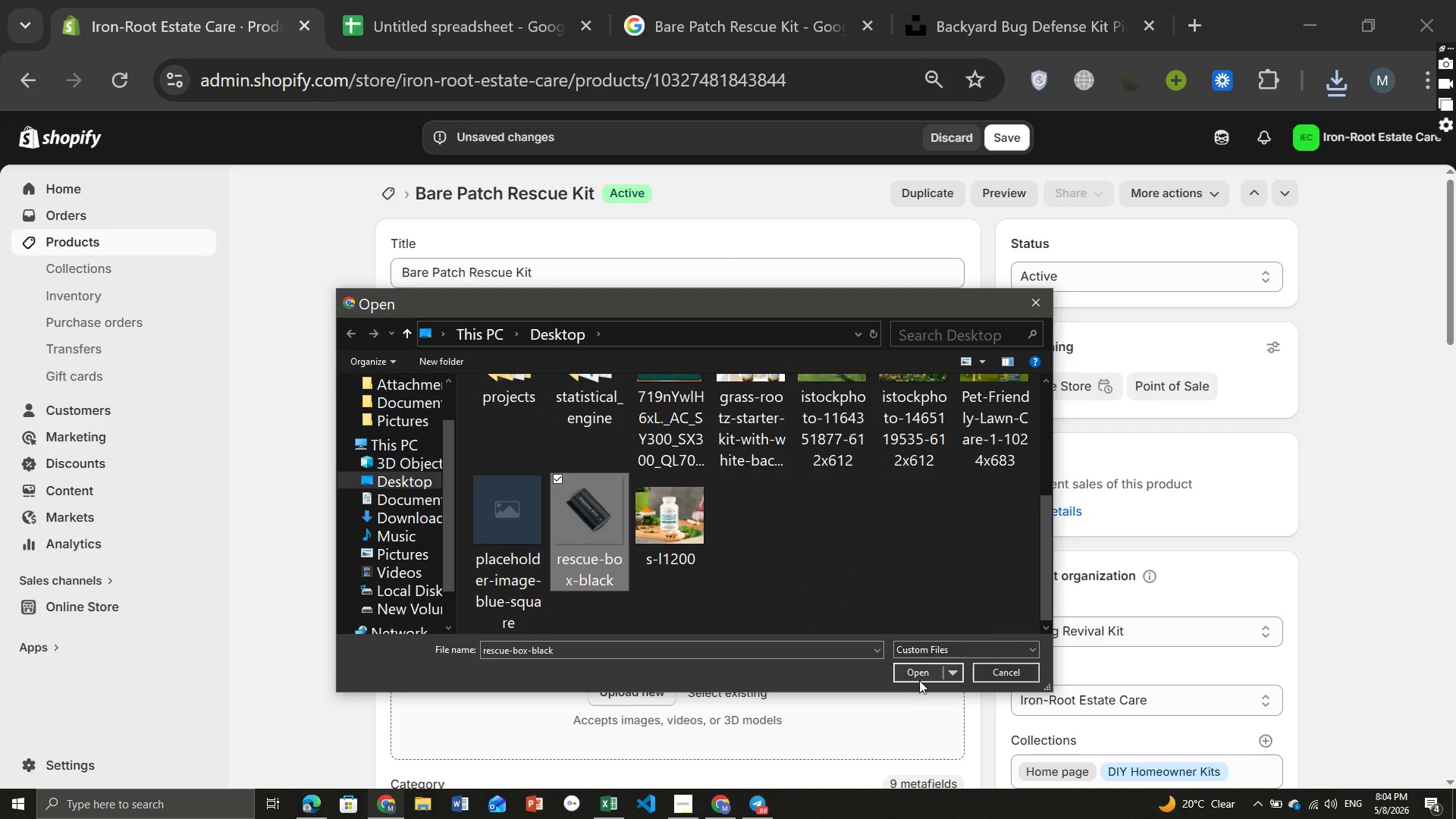 
left_click([918, 679])
 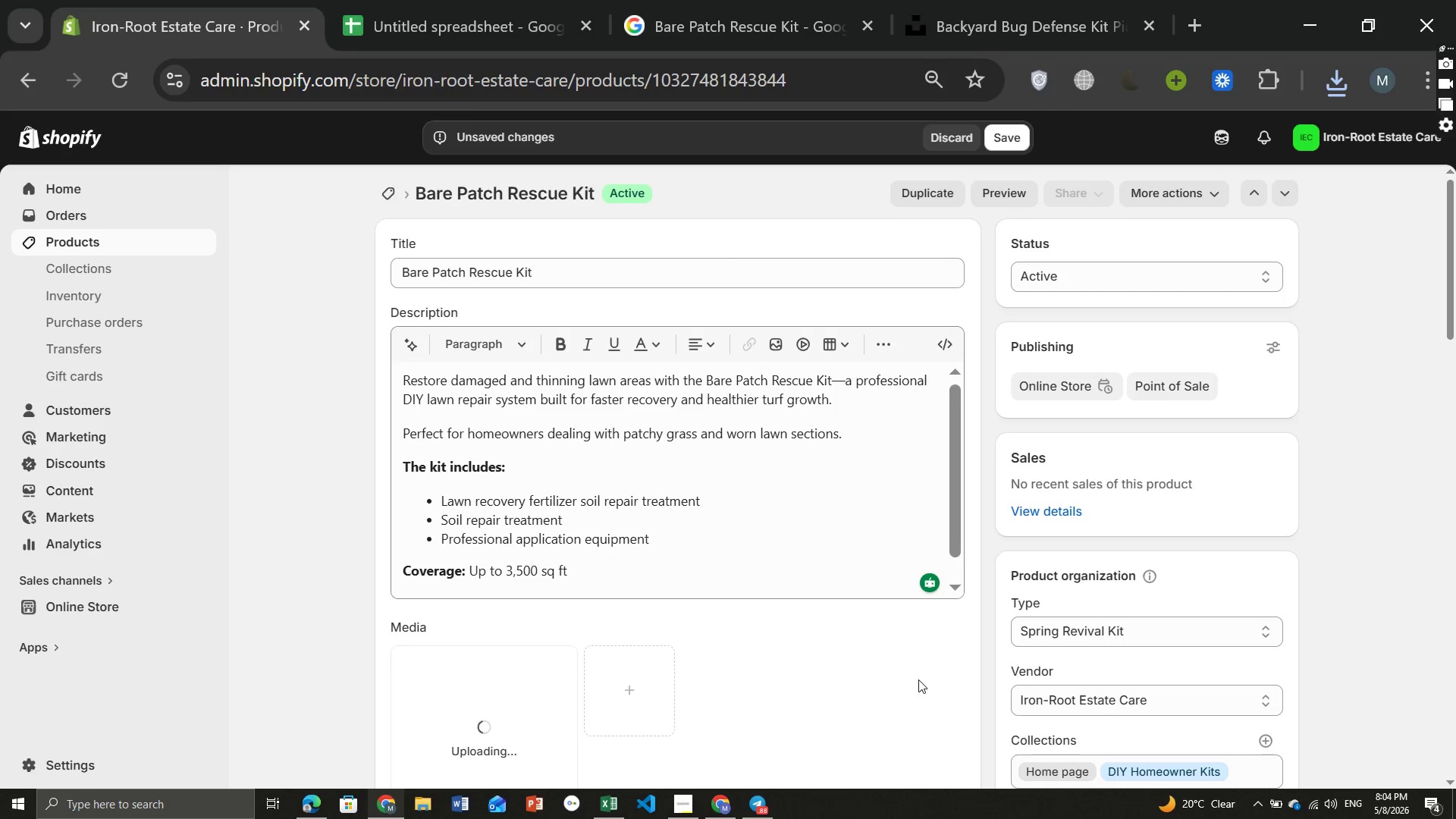 
left_click([918, 679])
 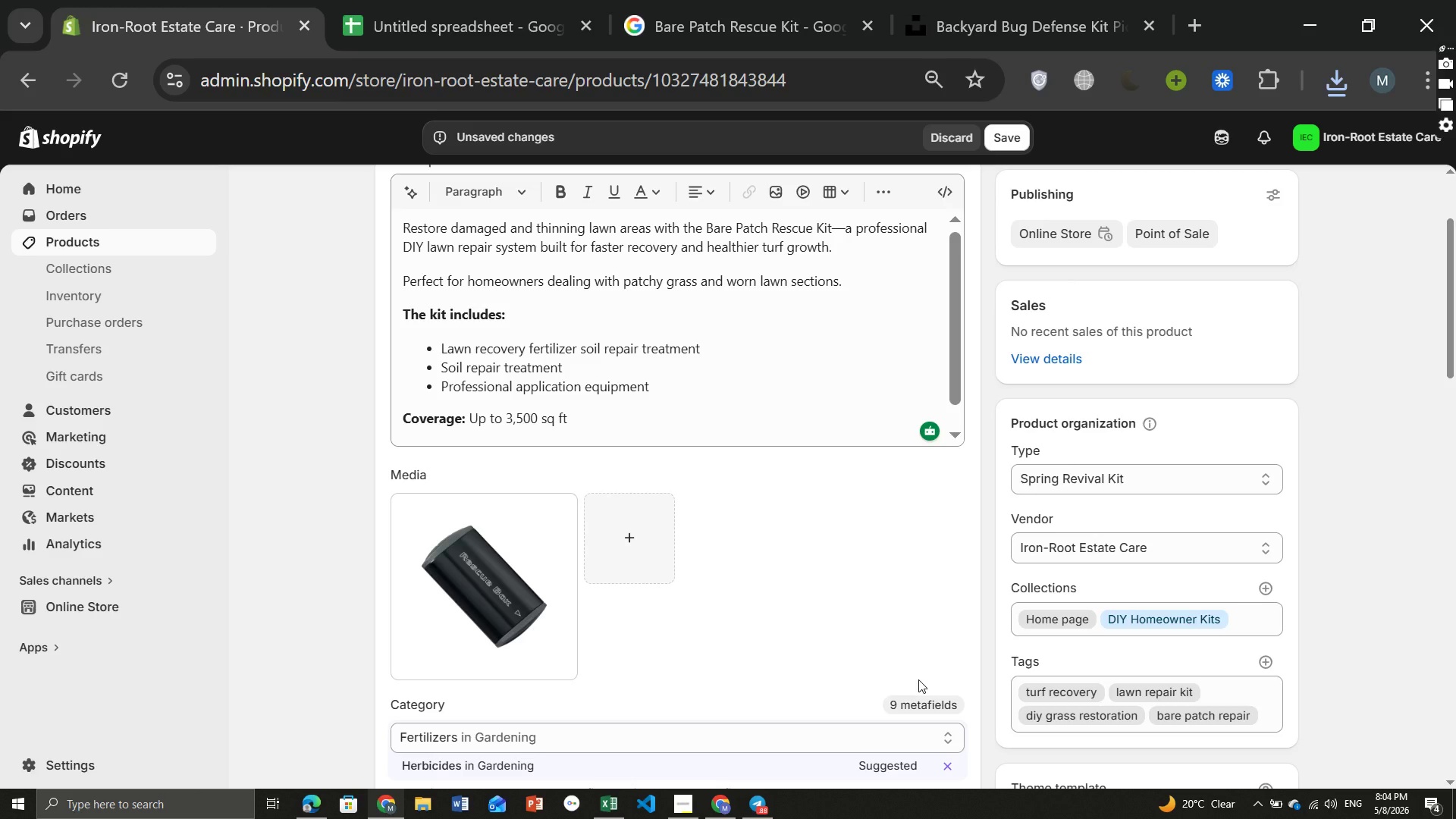 
wait(7.75)
 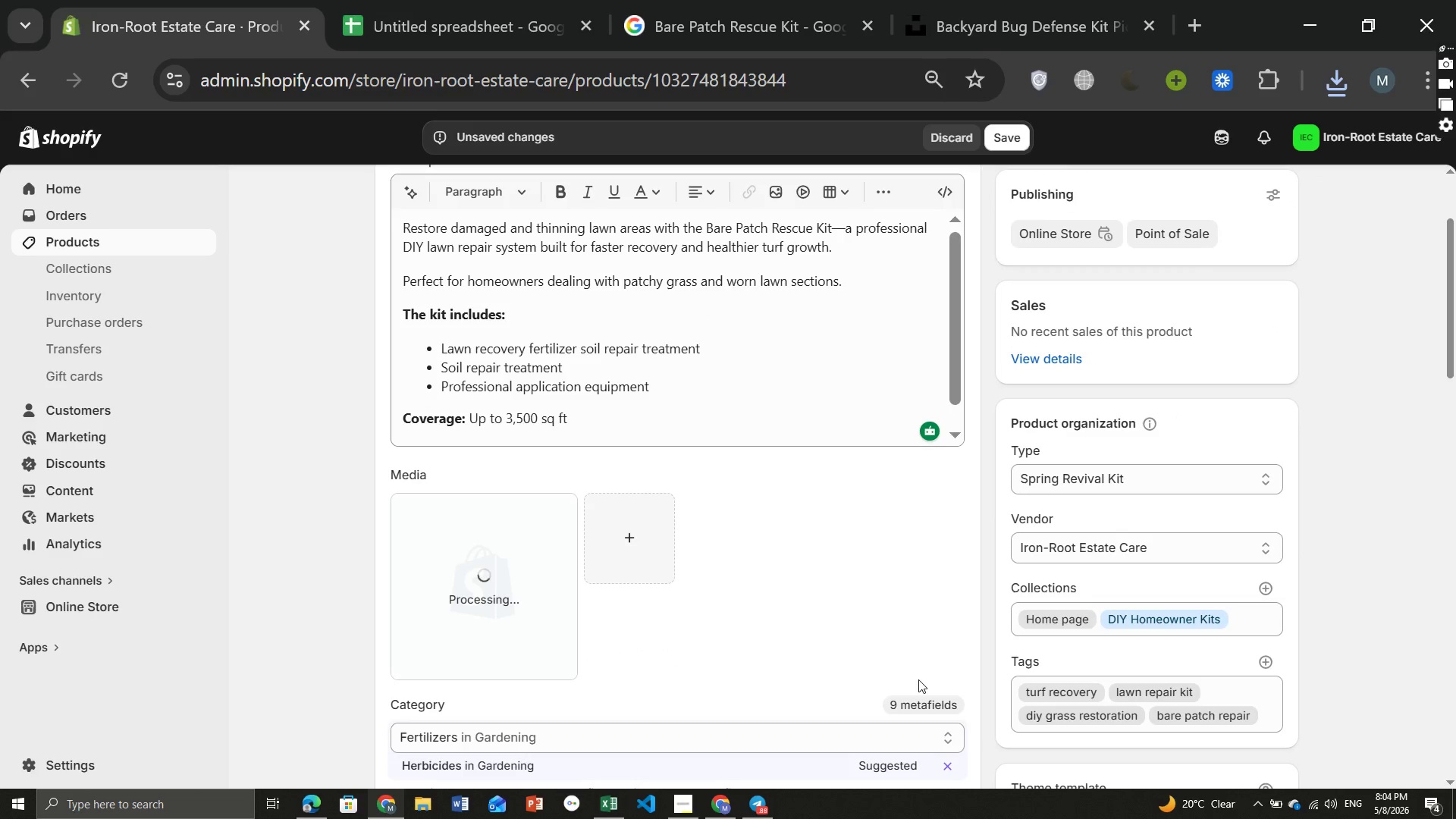 
left_click([516, 582])
 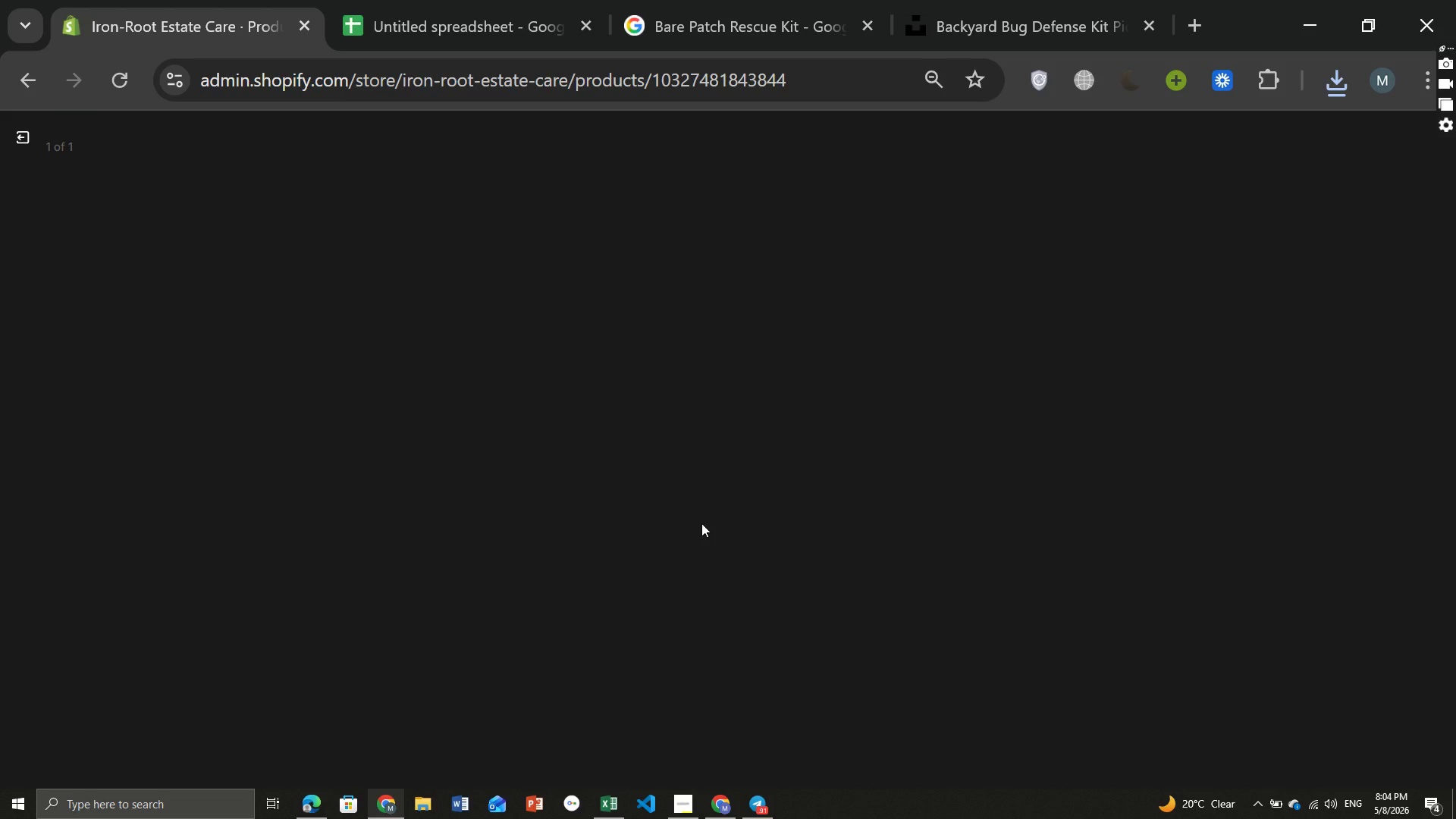 
mouse_move([1263, 590])
 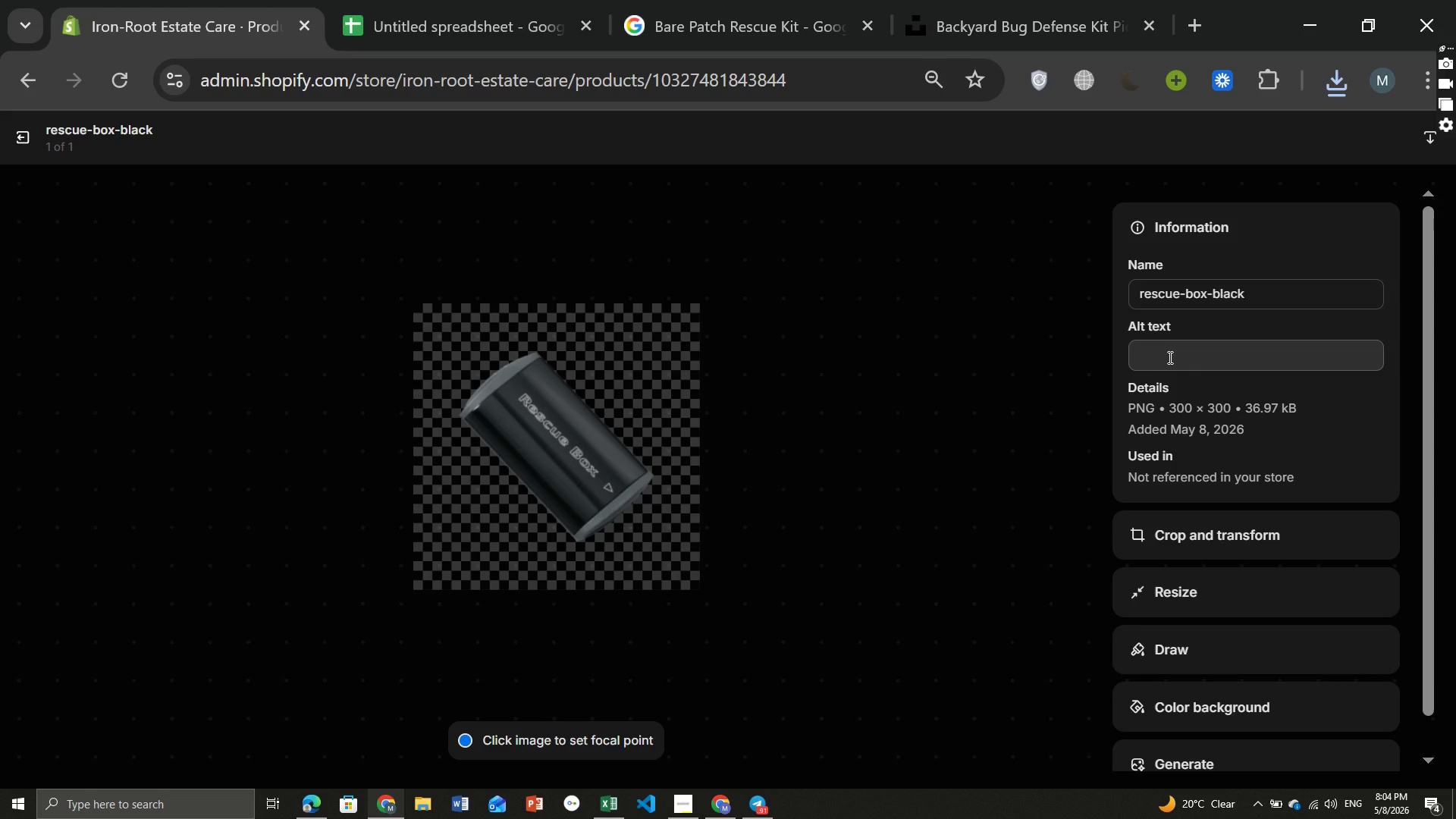 
left_click([1168, 357])
 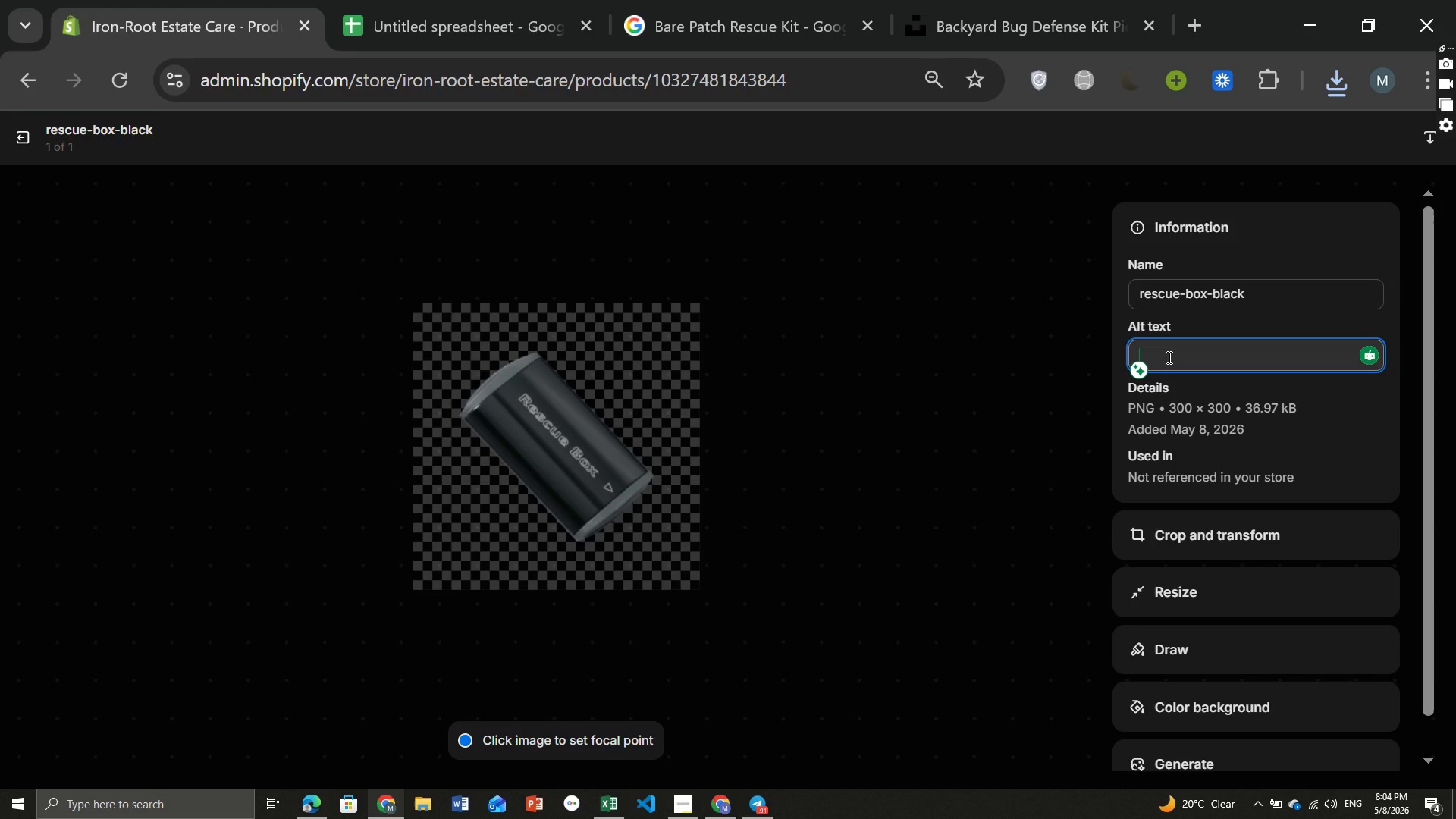 
type(Lawn repair kit for patchy grass and damaged turf recovery)
 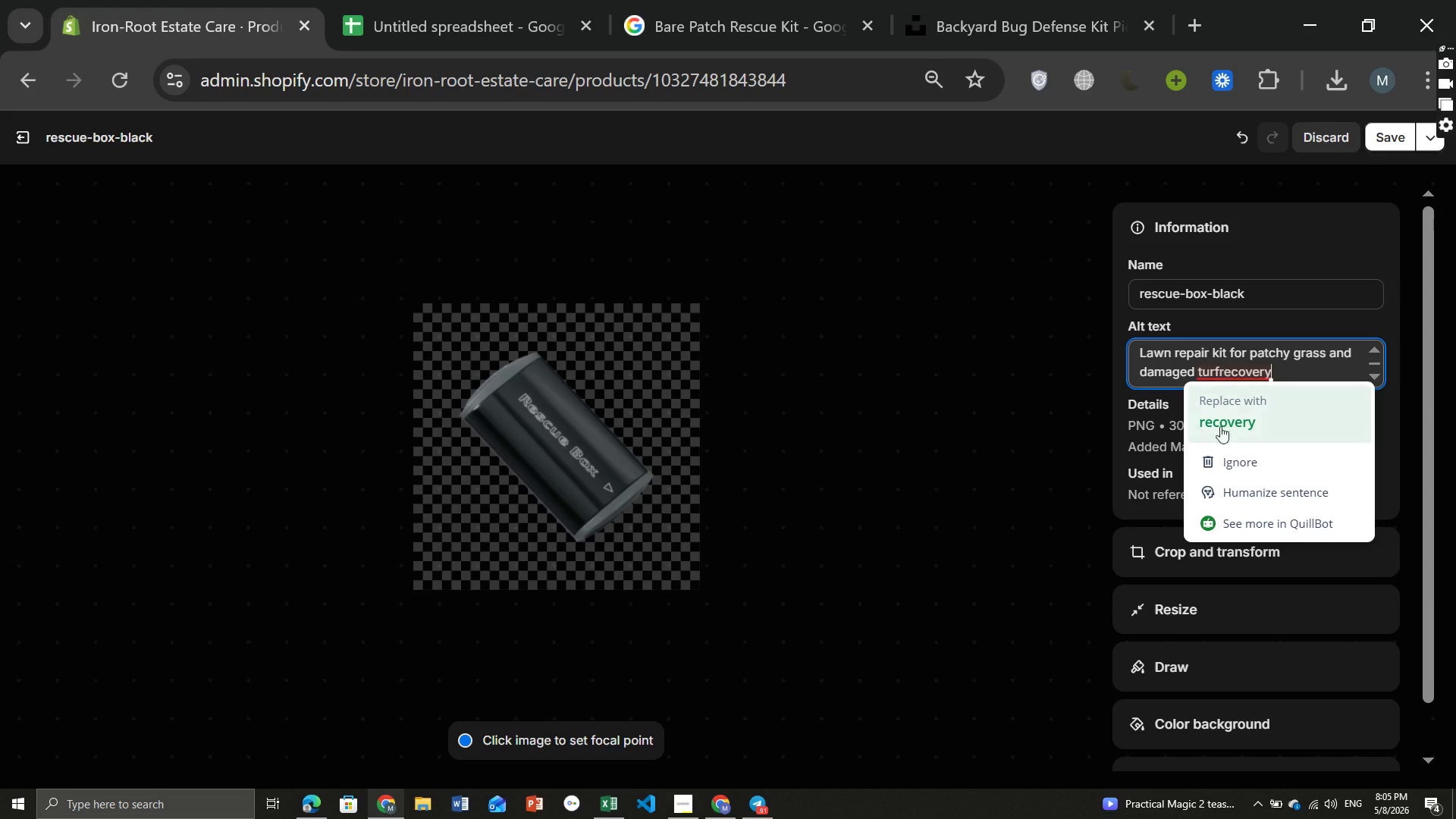 
wait(9.73)
 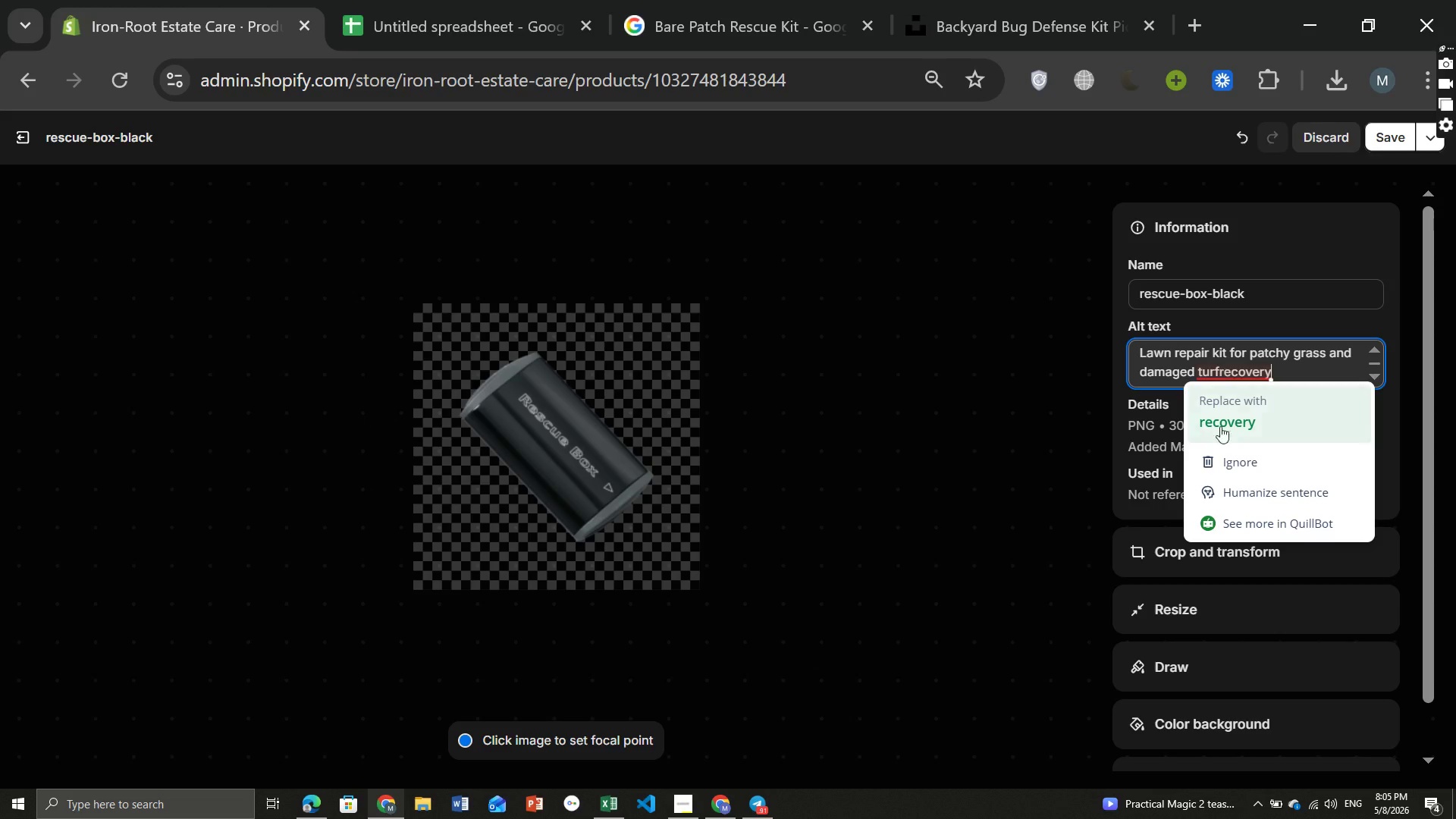 
left_click([1222, 369])
 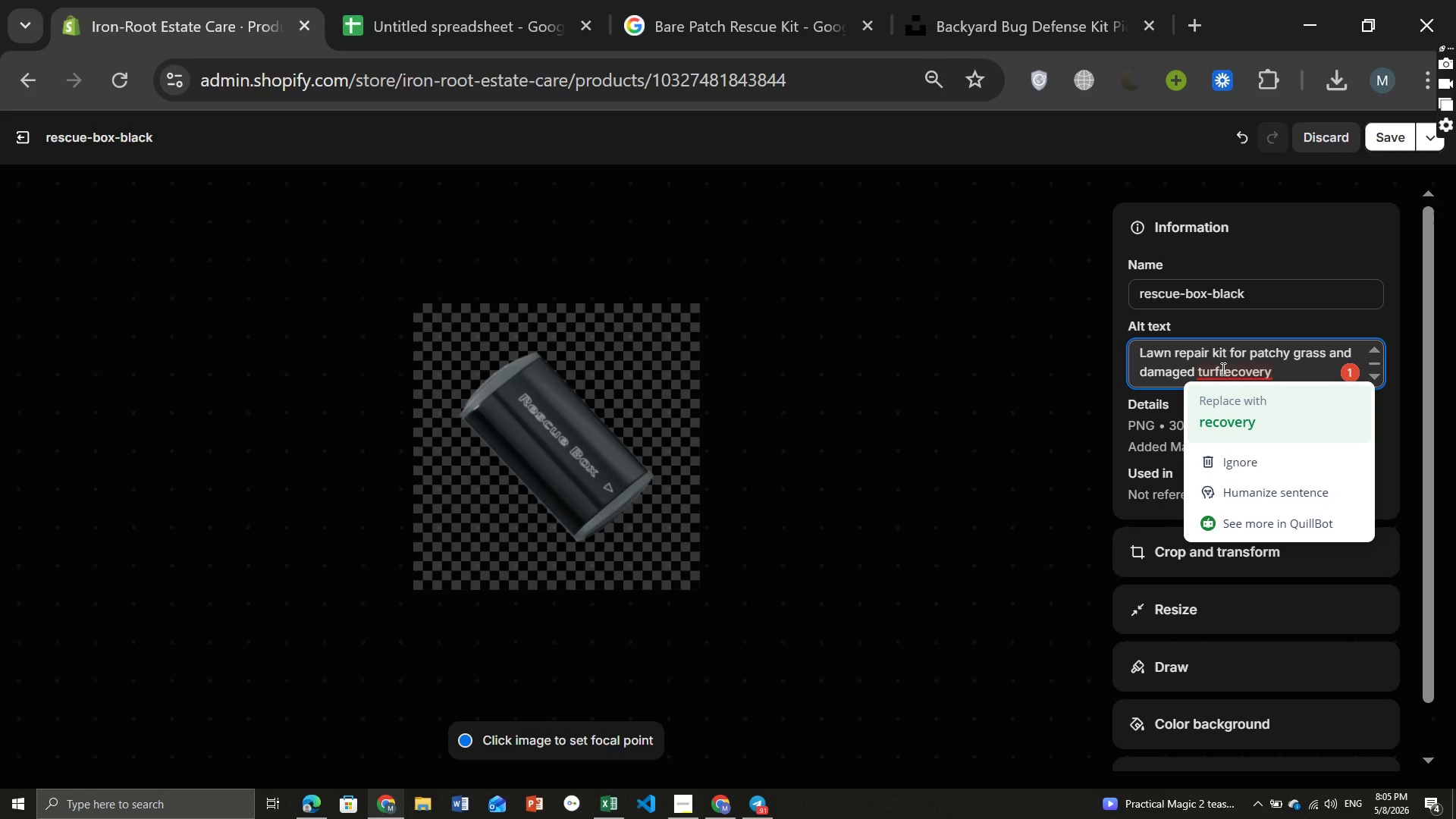 
key(ArrowLeft)
 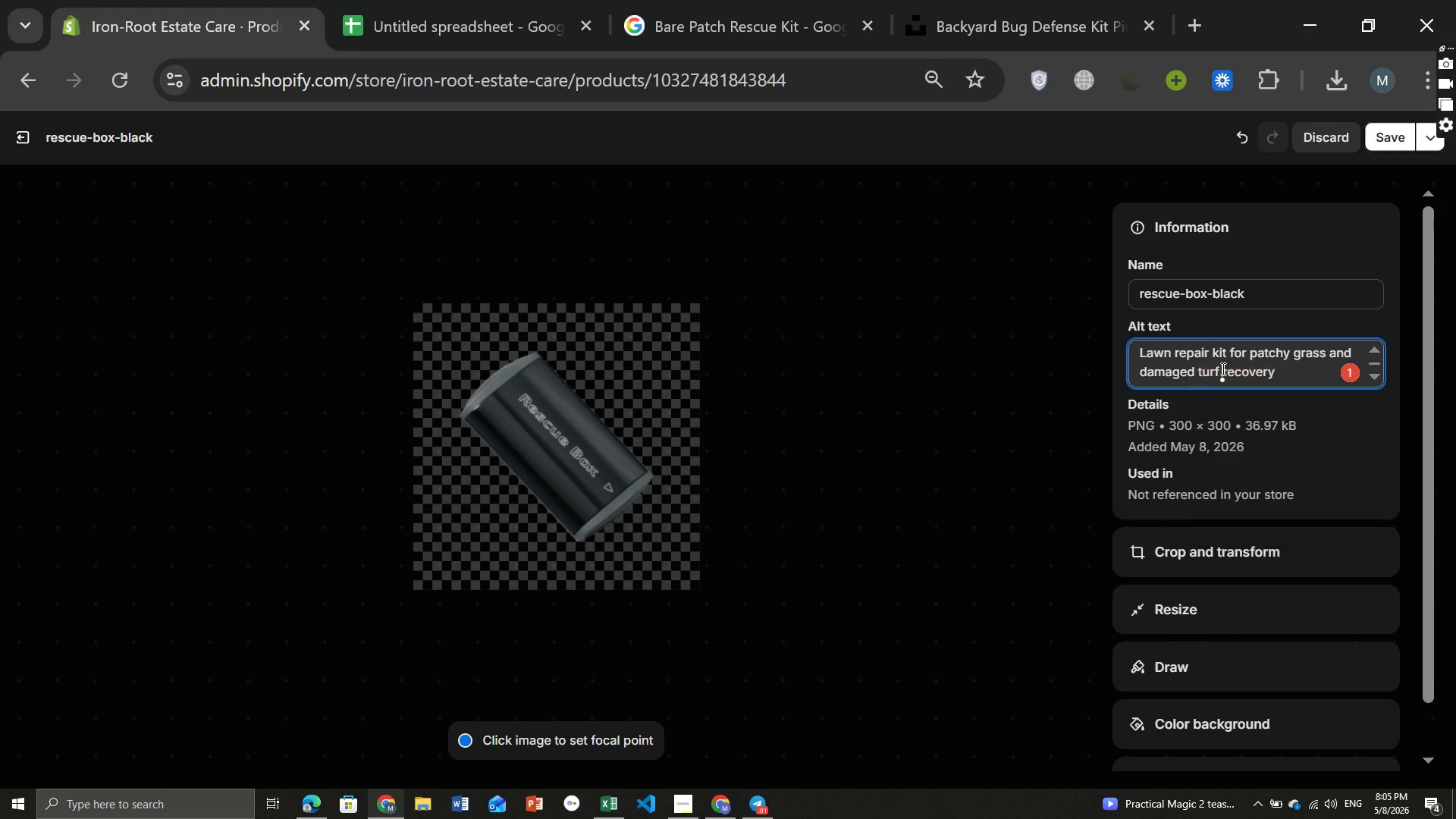 
key(Space)
 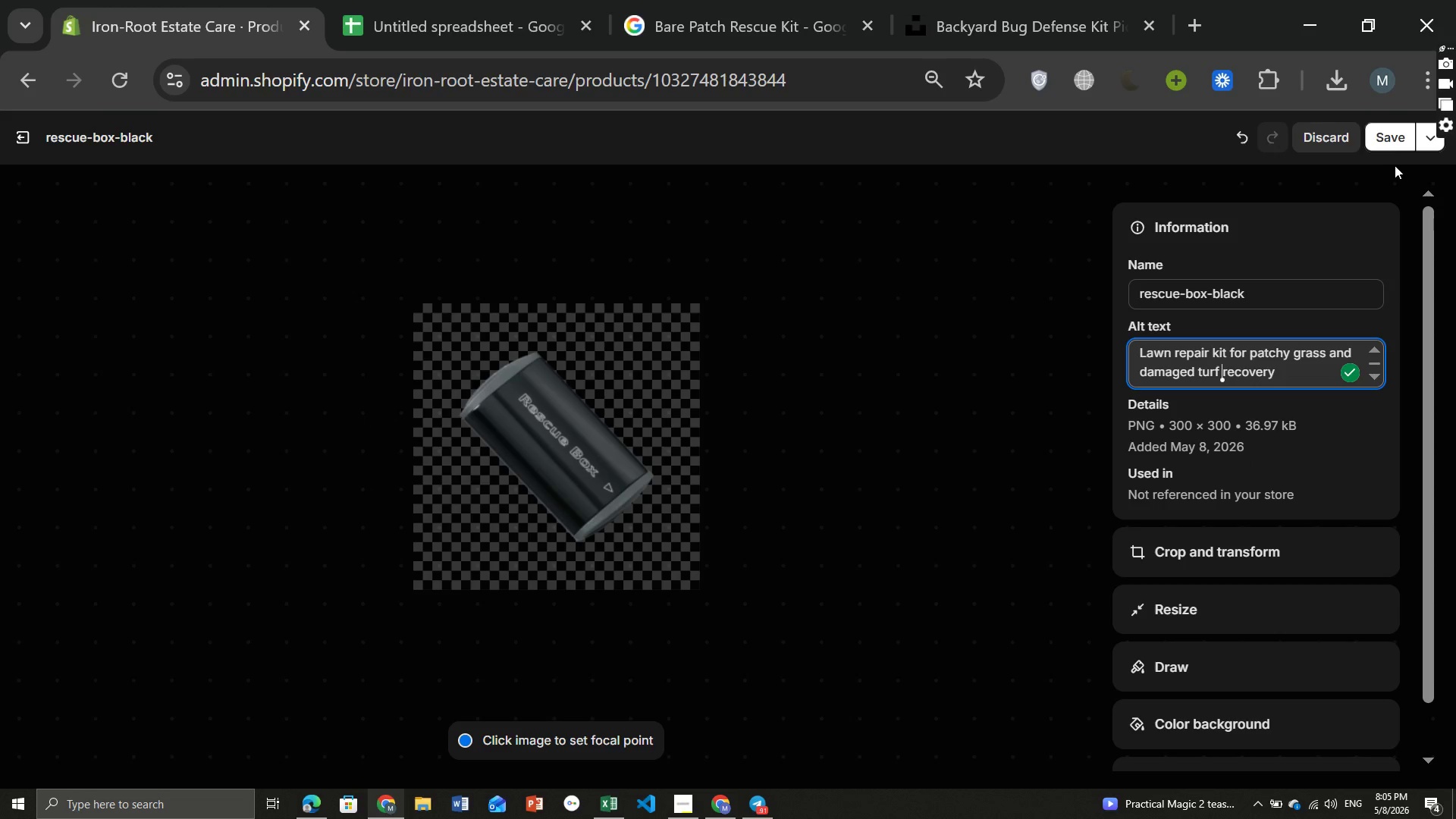 
left_click([1391, 146])
 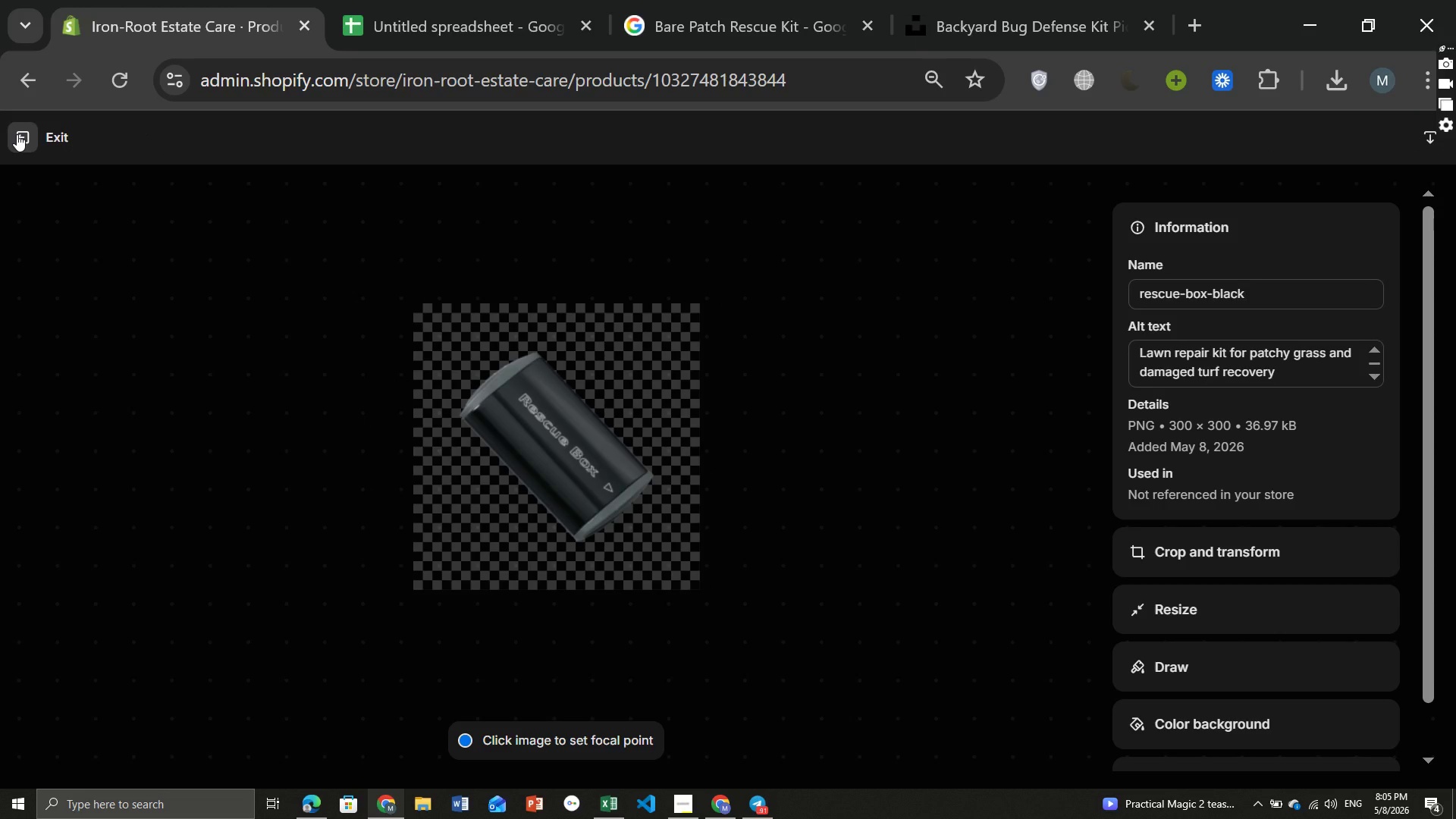 
left_click([17, 134])
 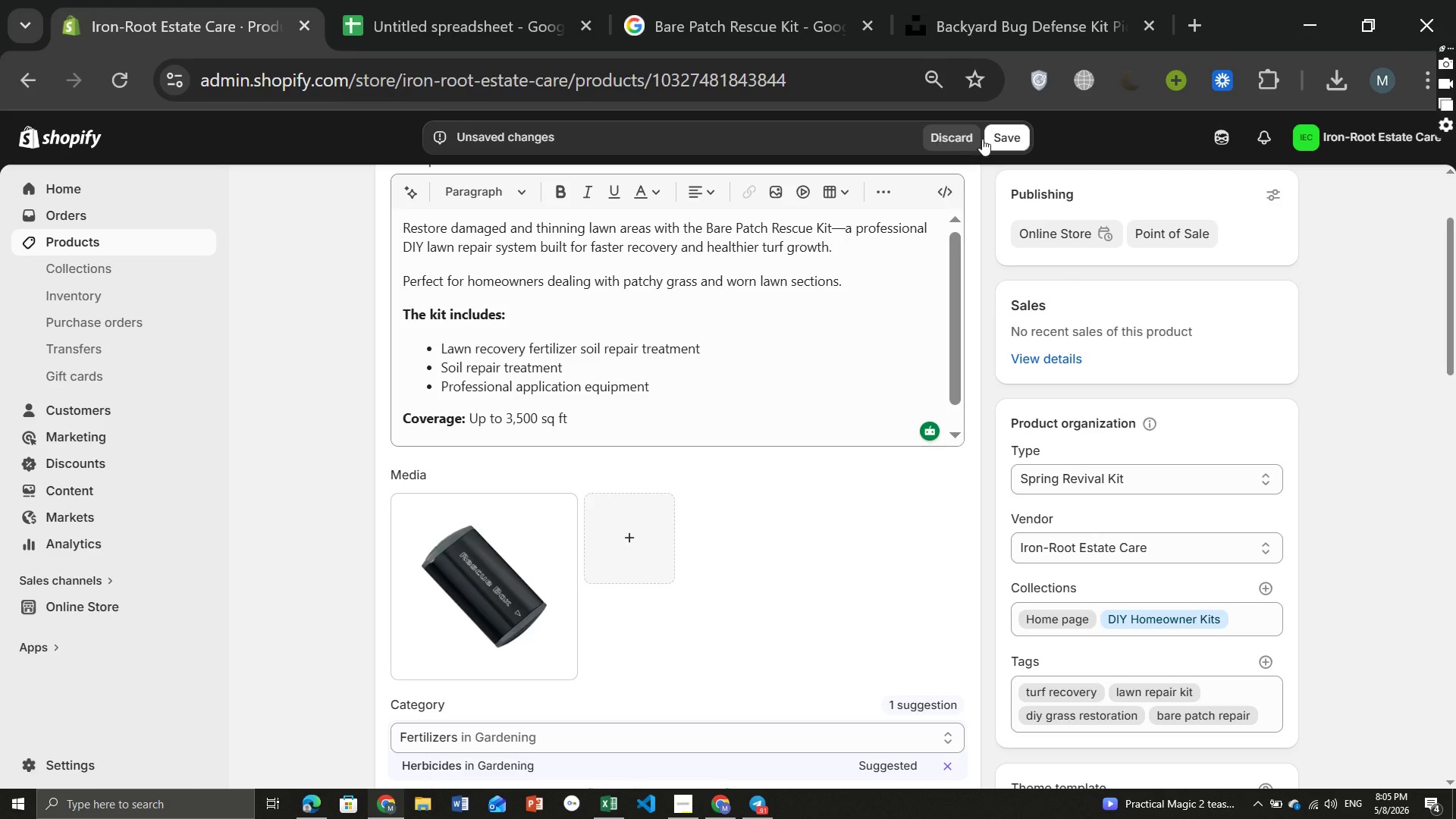 
left_click([1003, 149])
 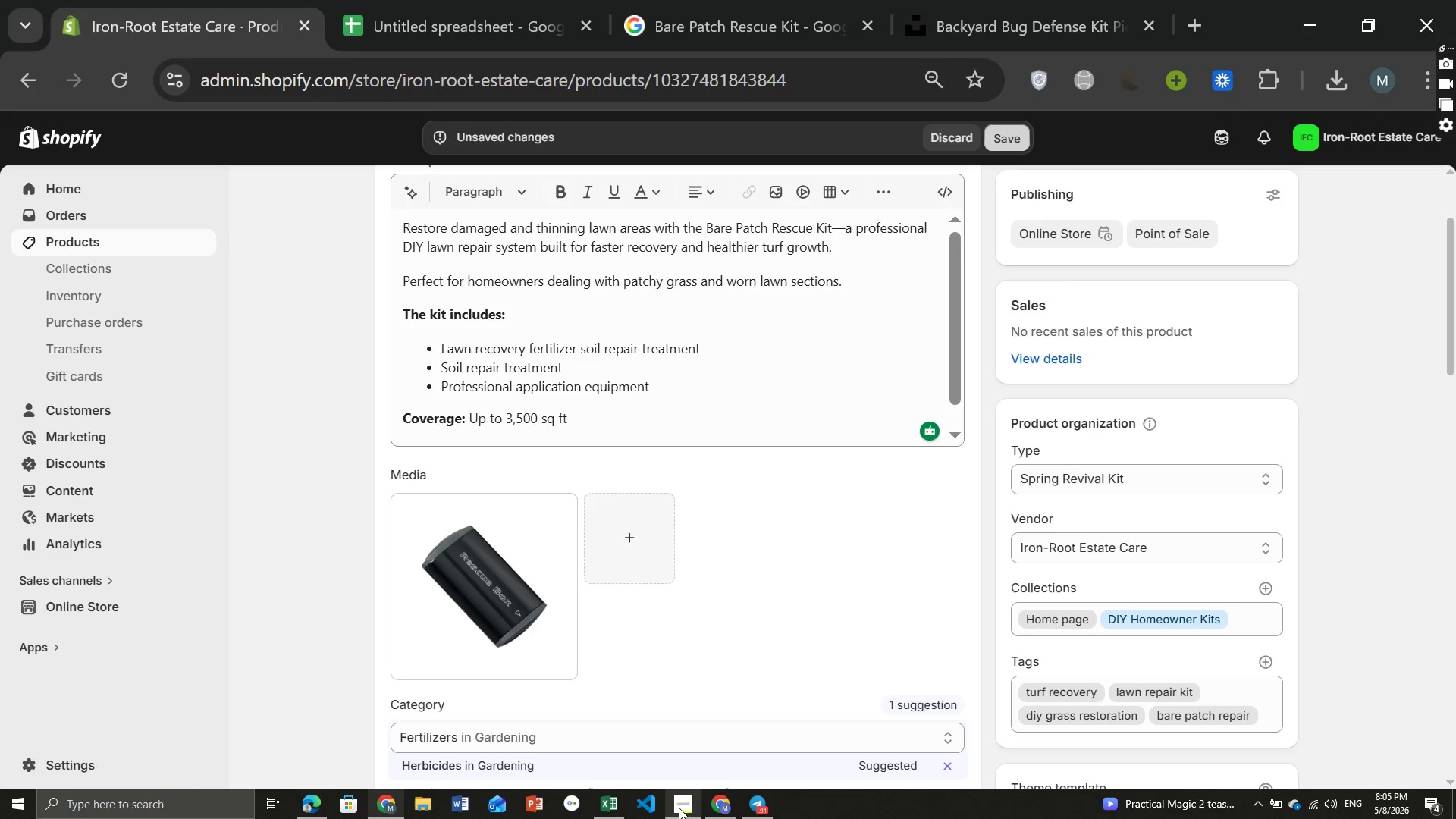 
left_click([680, 810])